 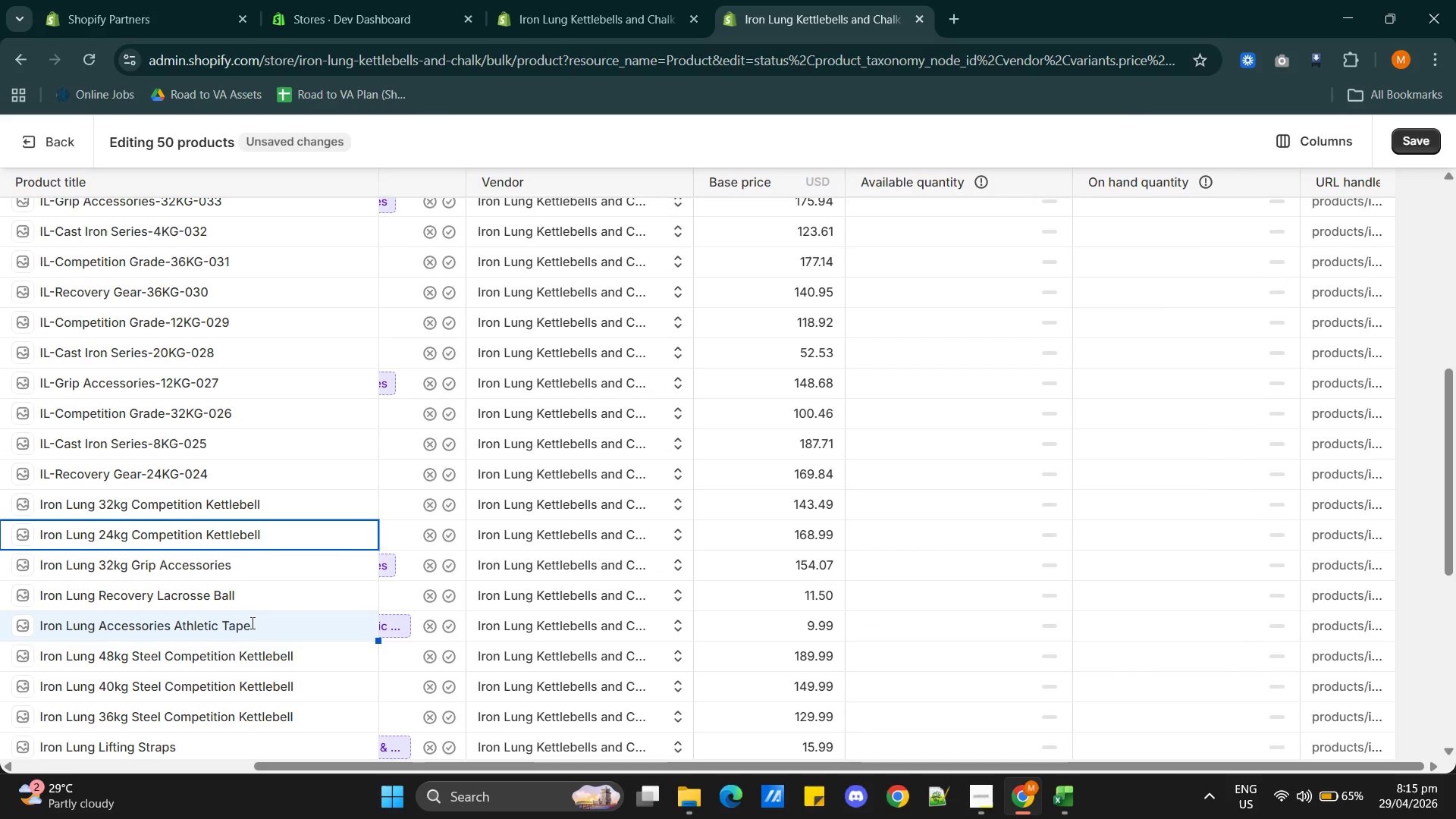 
scroll: coordinate [265, 711], scroll_direction: down, amount: 23.0
 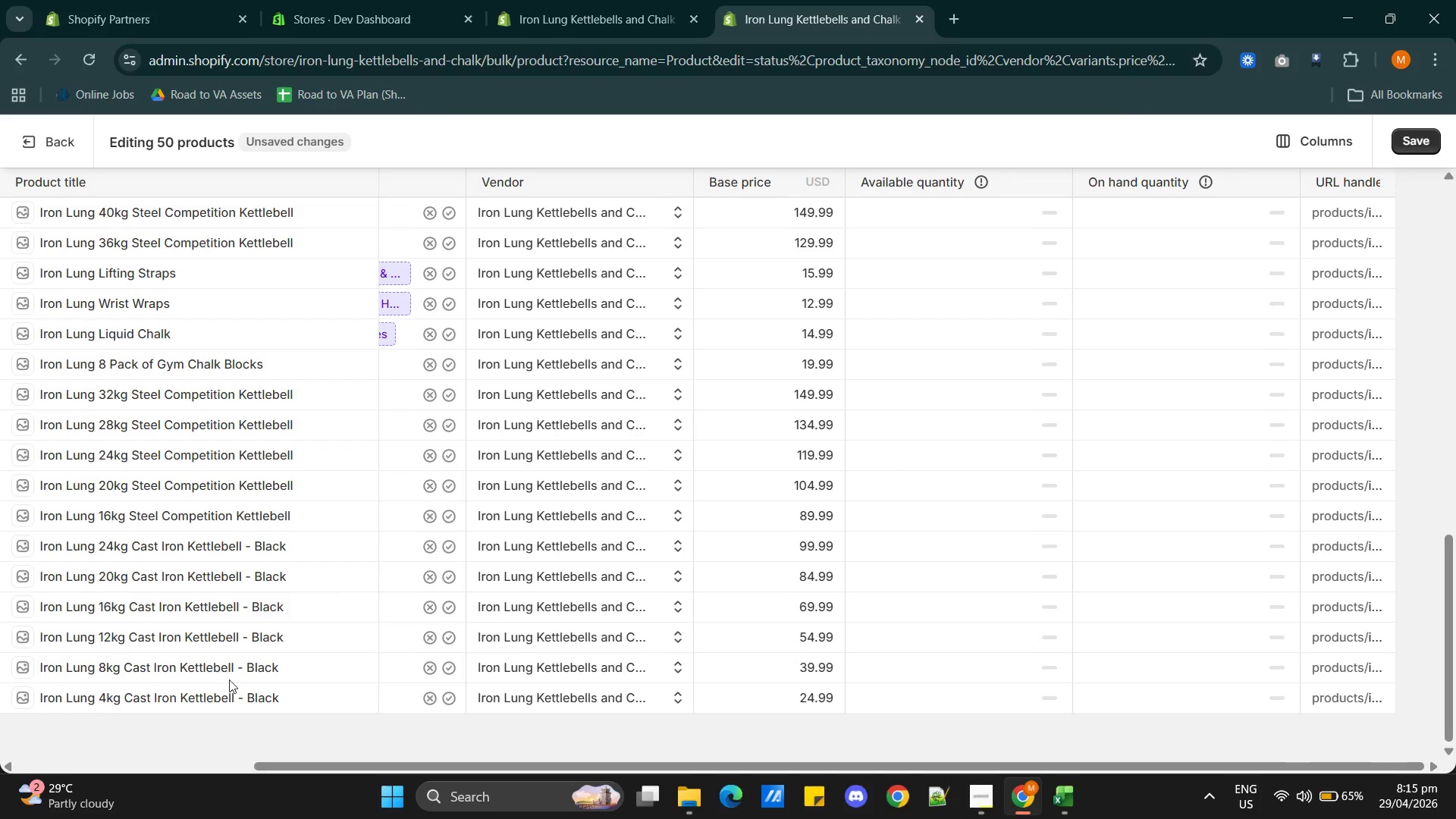 
double_click([250, 690])
 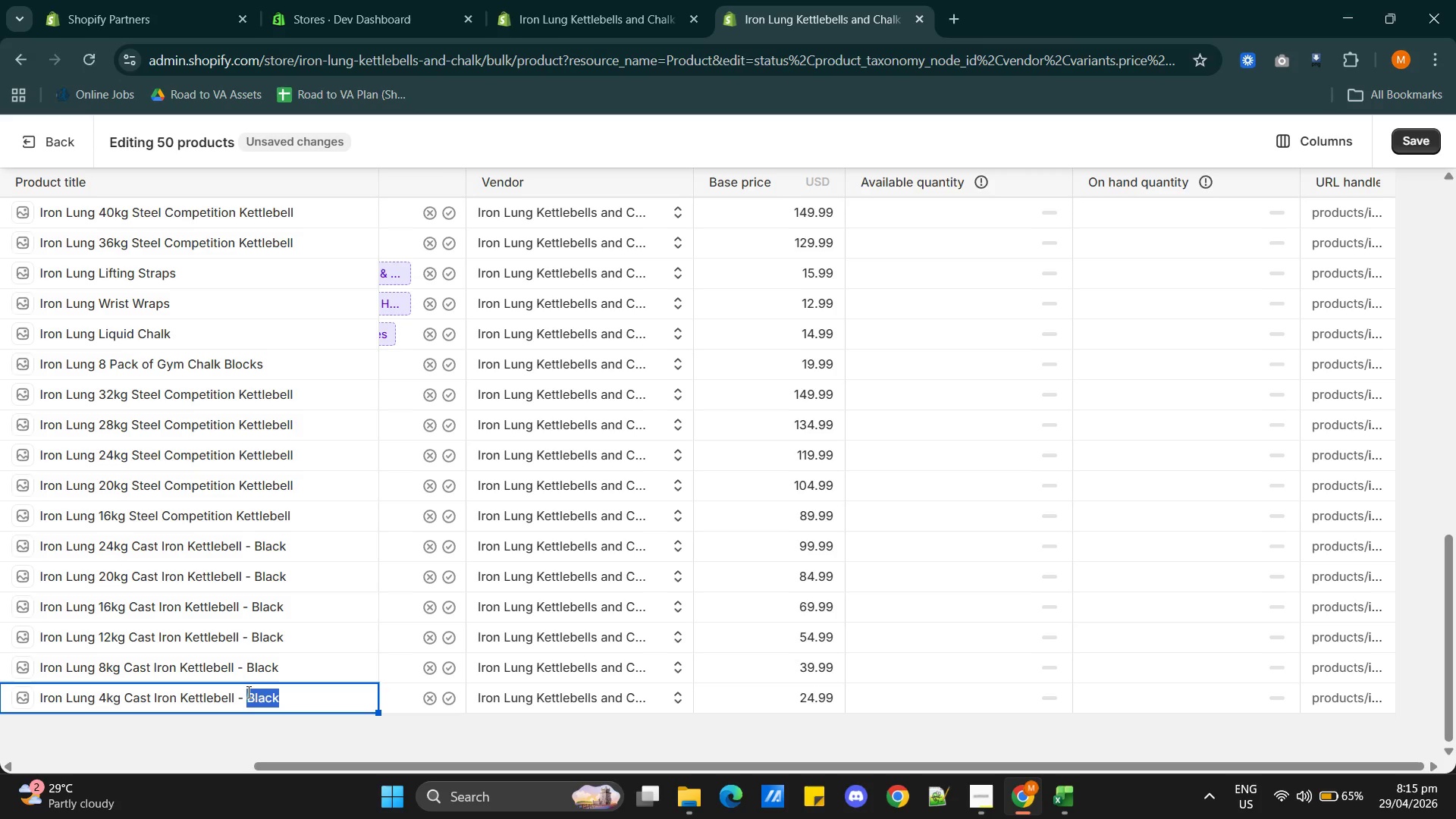 
left_click([247, 692])
 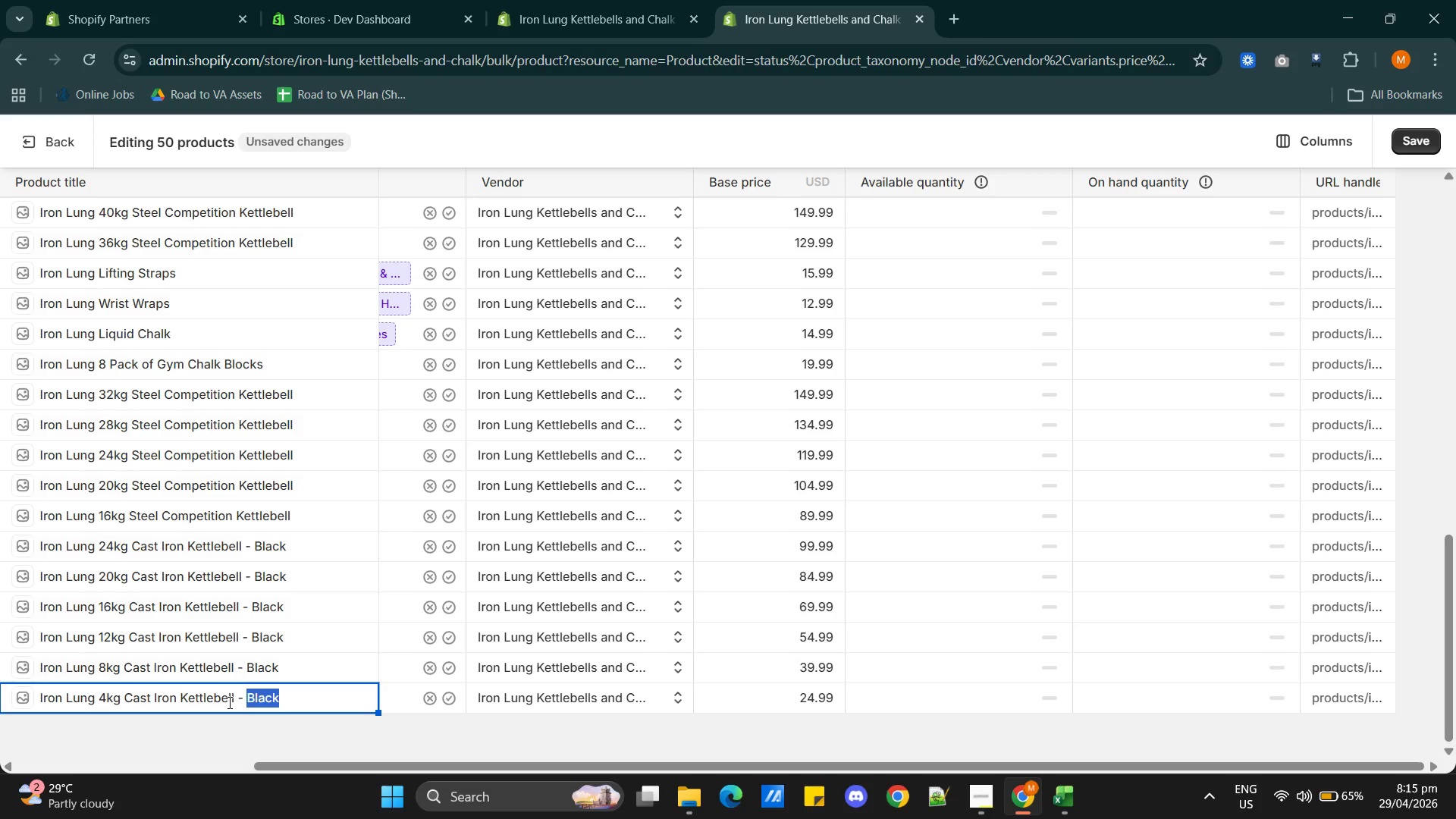 
key(ArrowRight)
 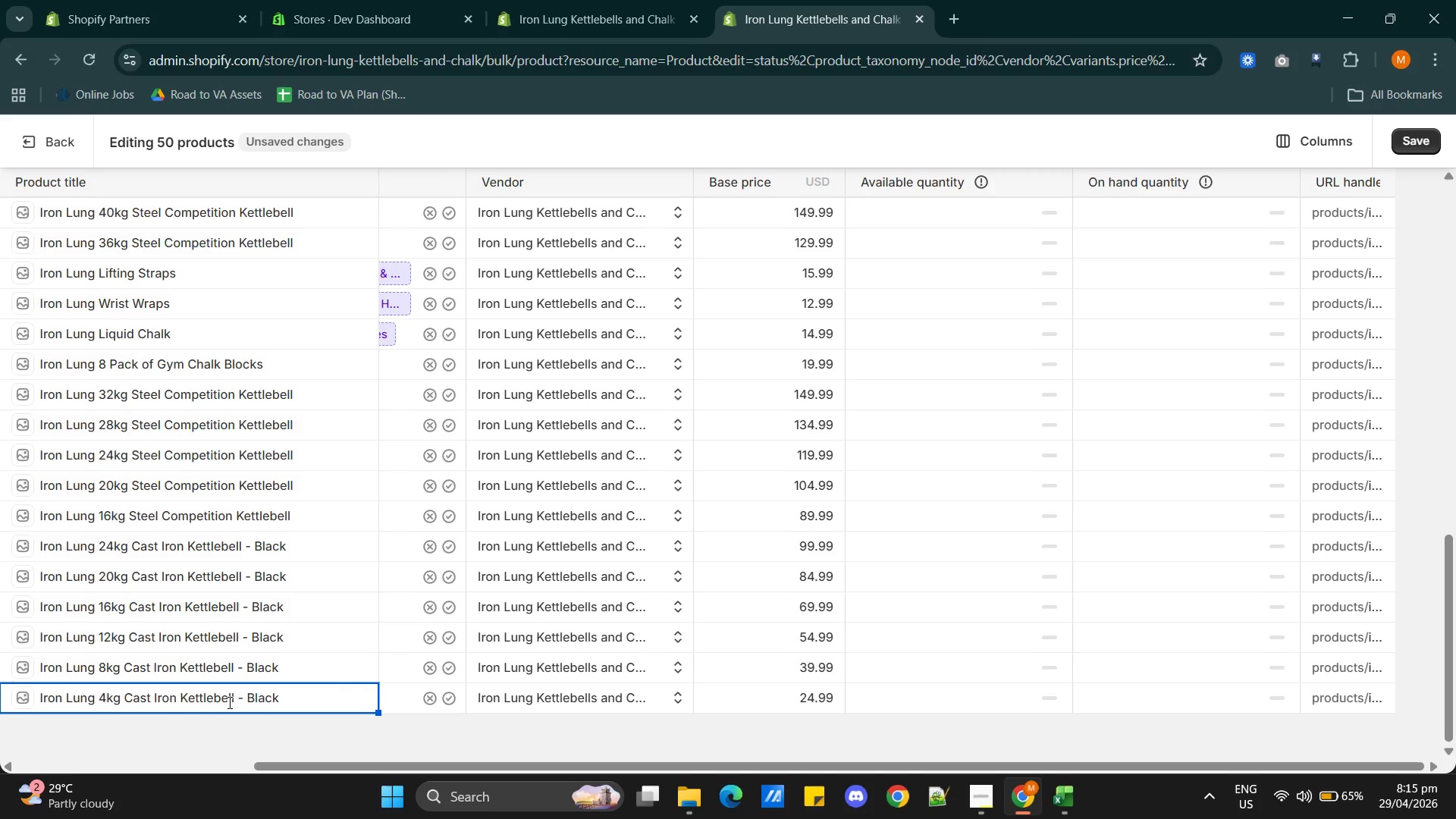 
key(ArrowLeft)
 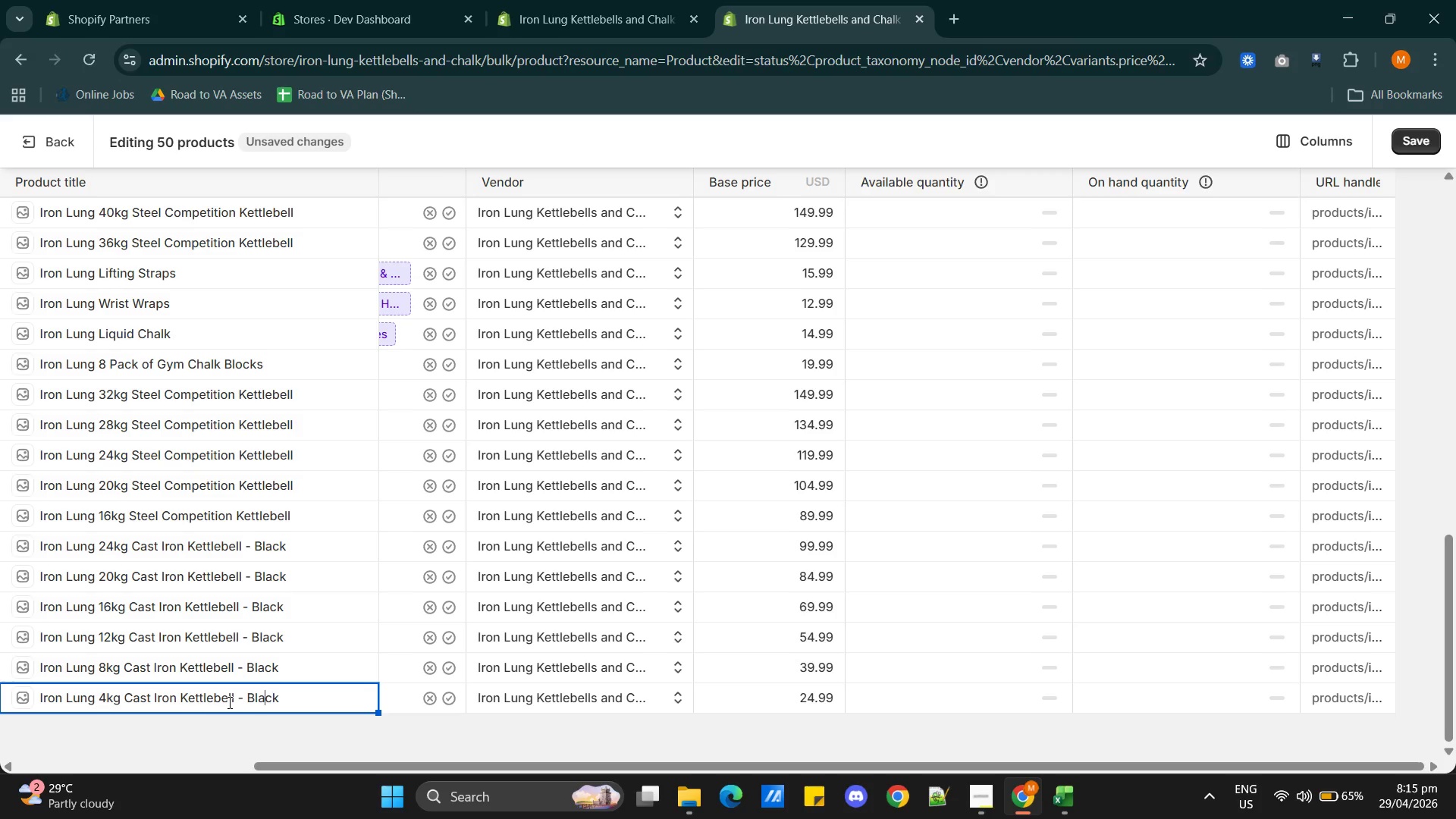 
key(ArrowLeft)
 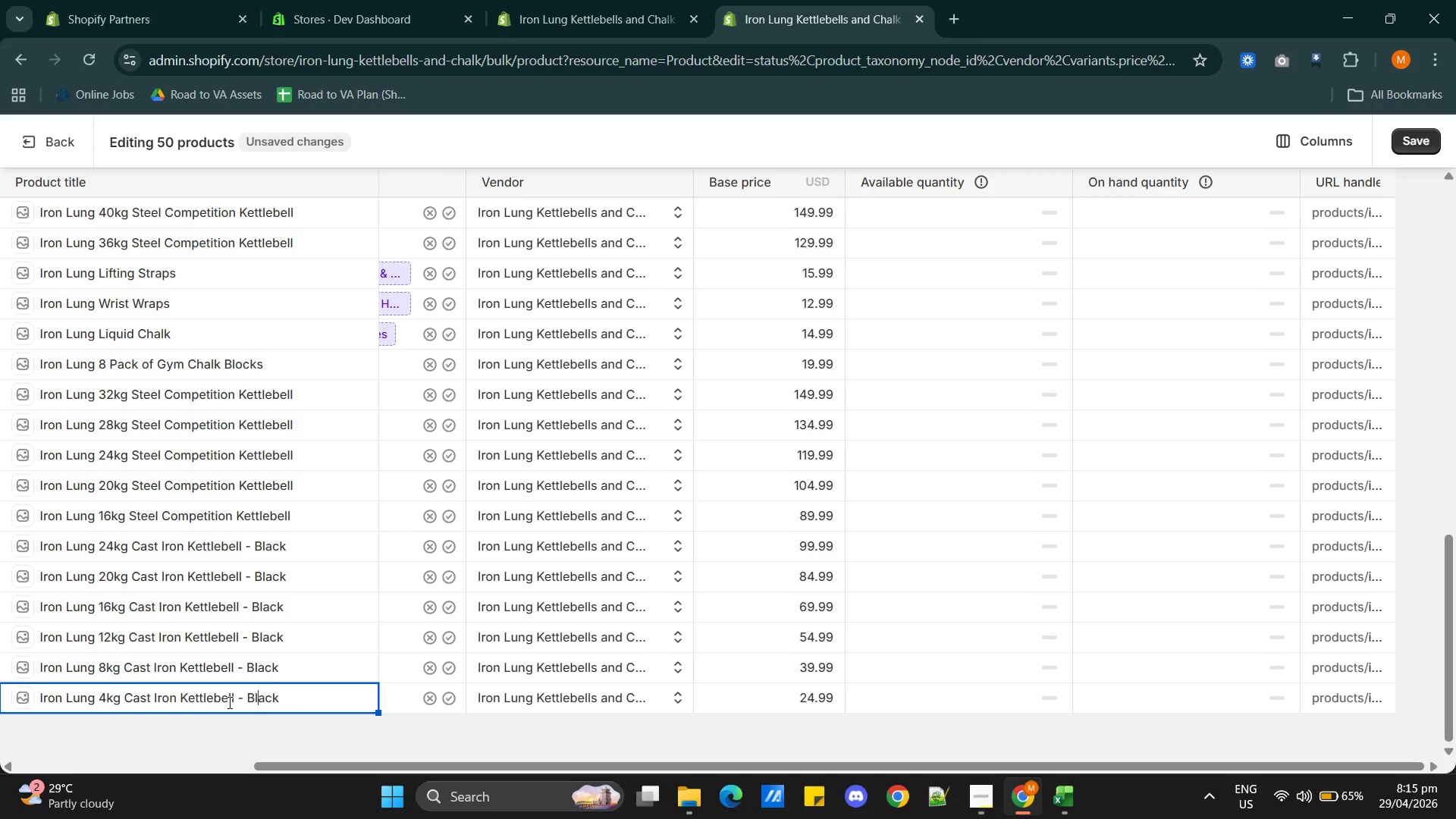 
key(ArrowLeft)
 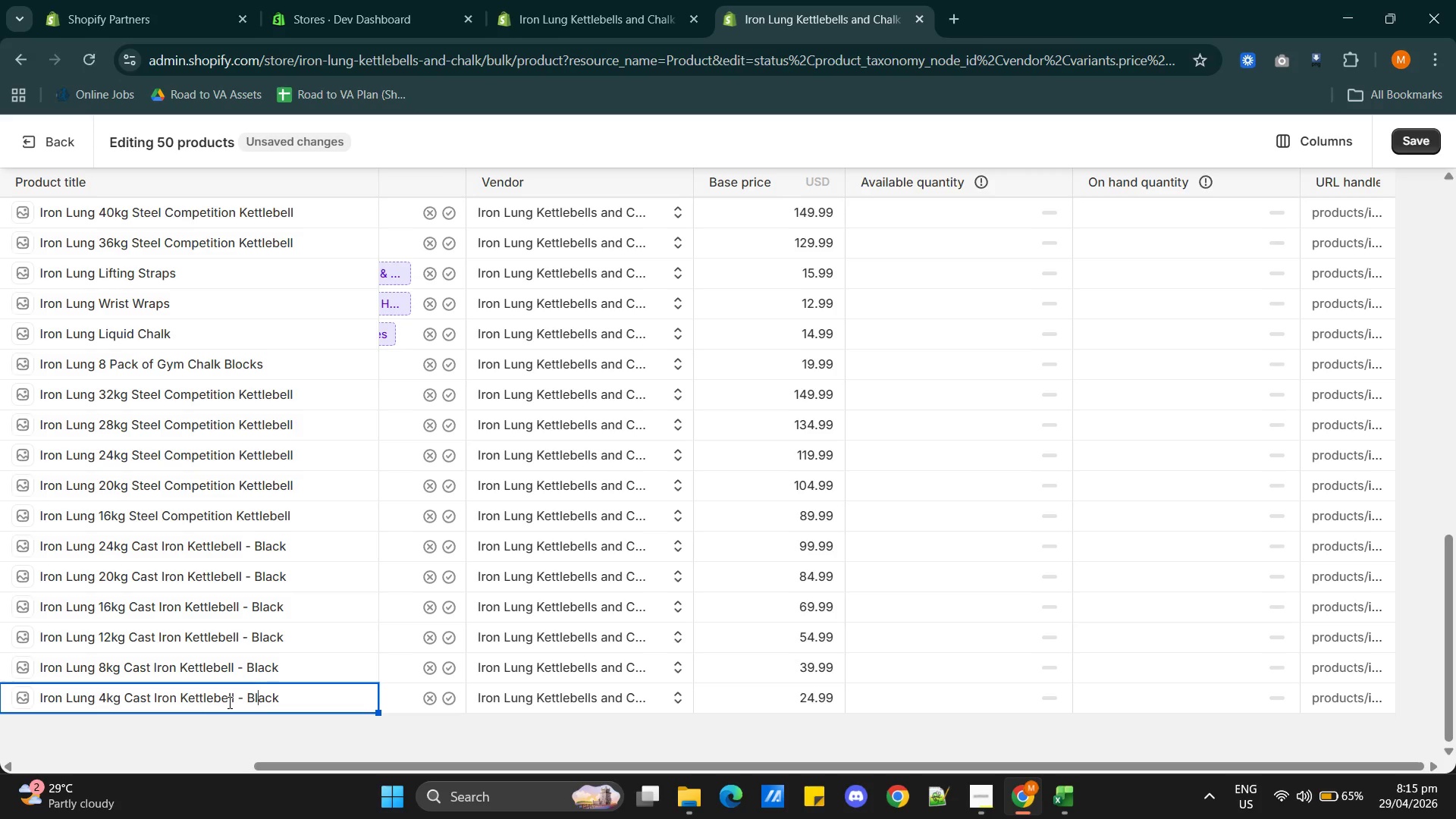 
key(ArrowLeft)
 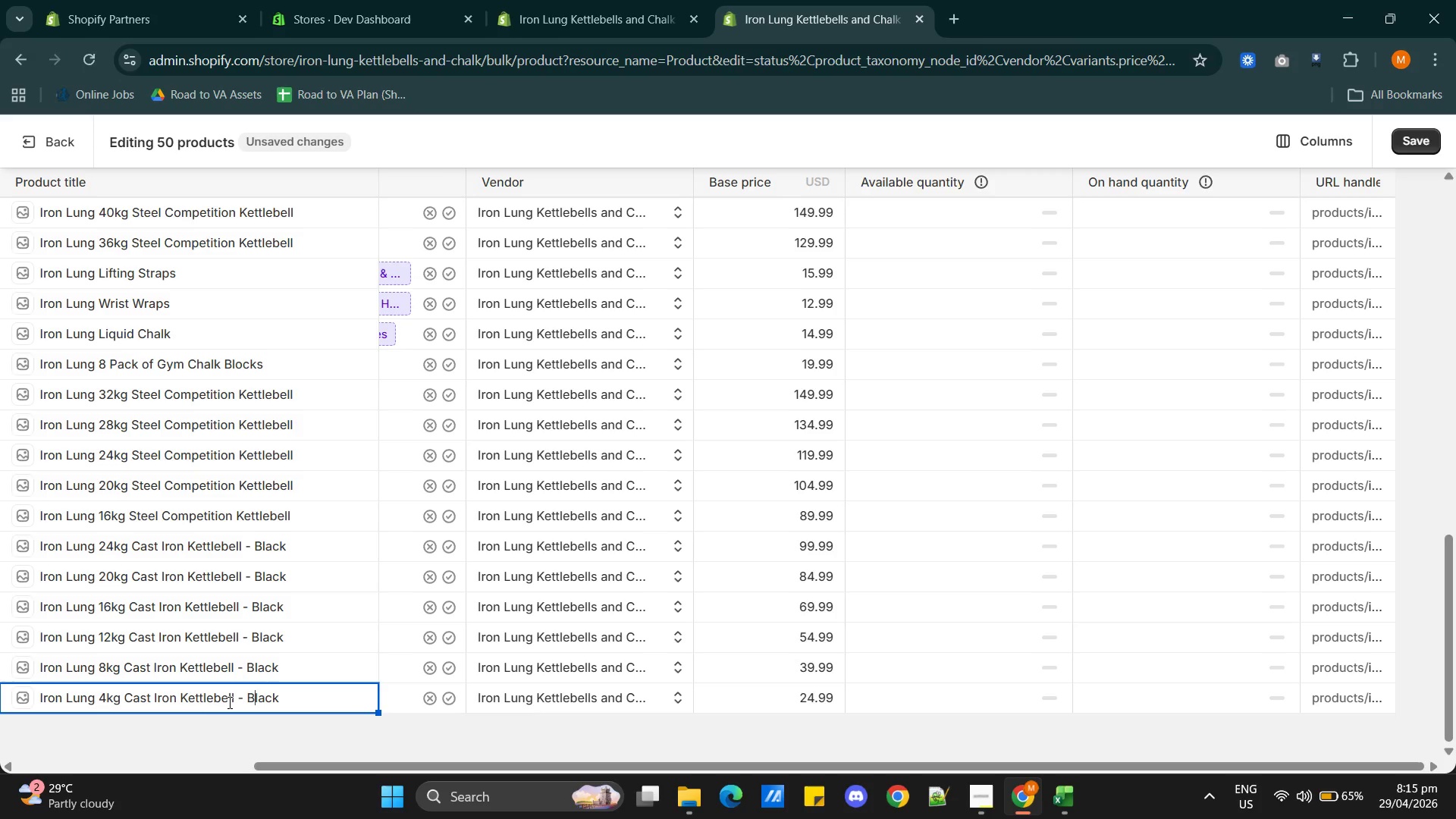 
key(ArrowLeft)
 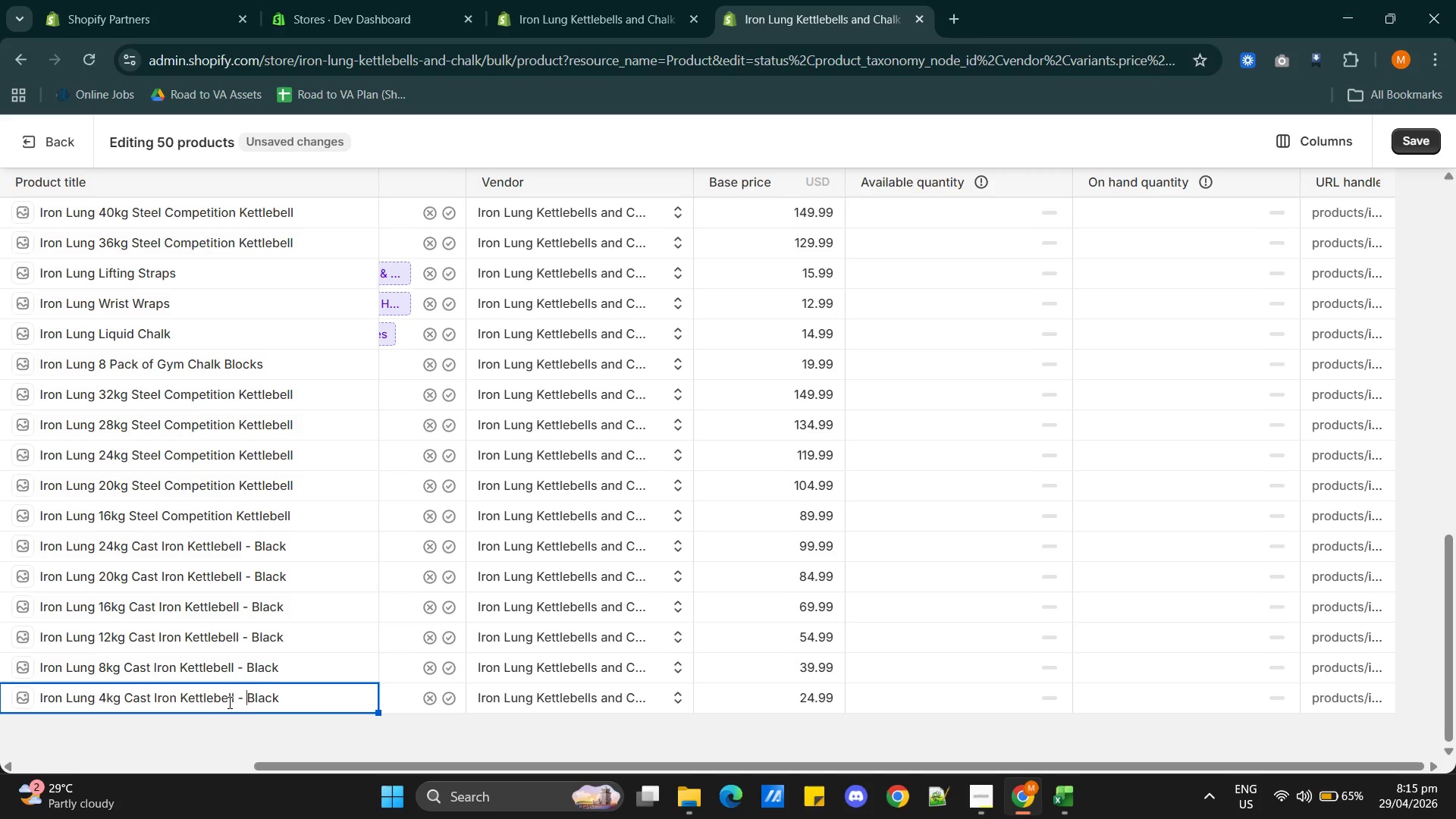 
key(ArrowLeft)
 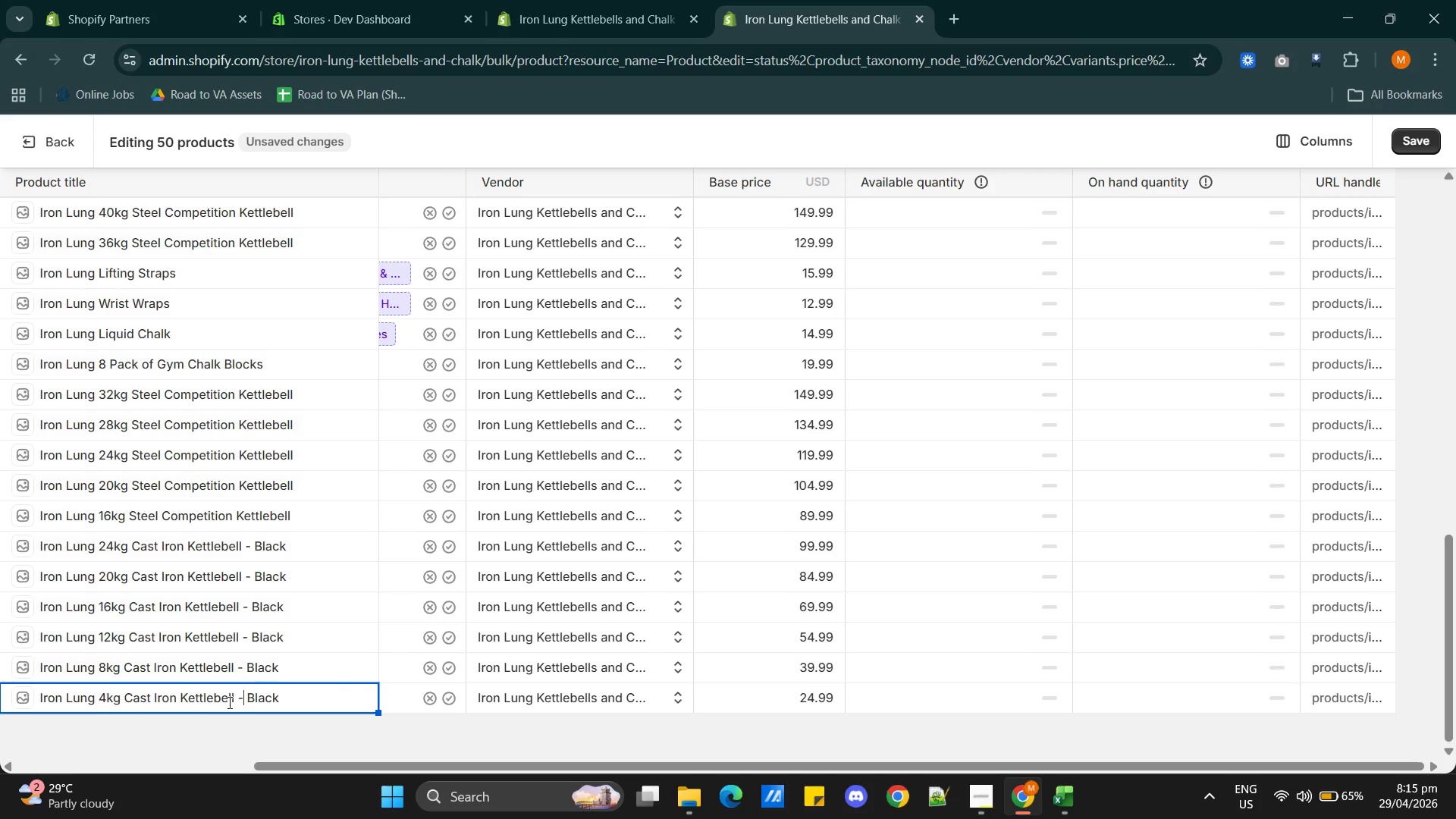 
key(ArrowRight)
 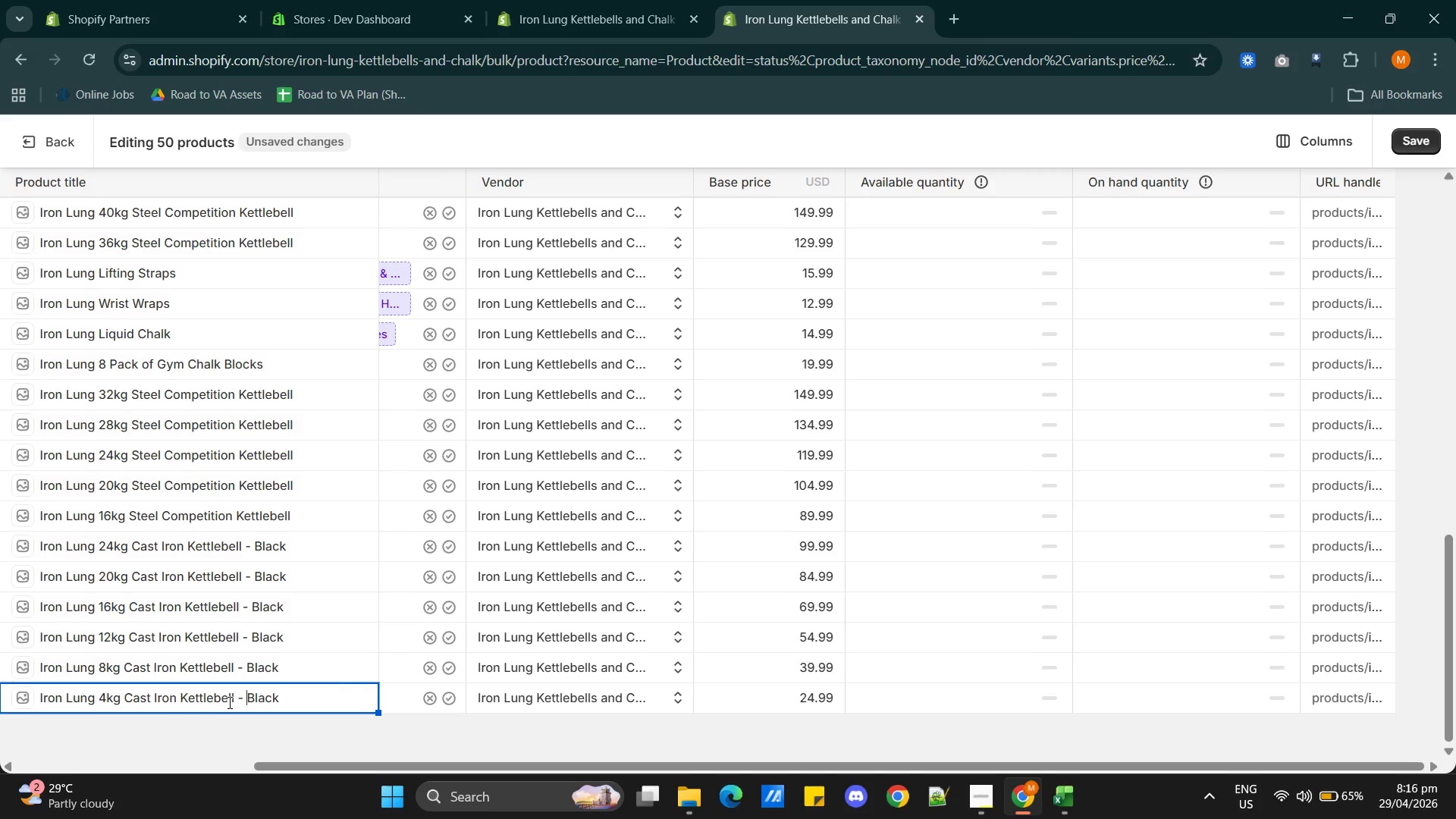 
type(Matte )
 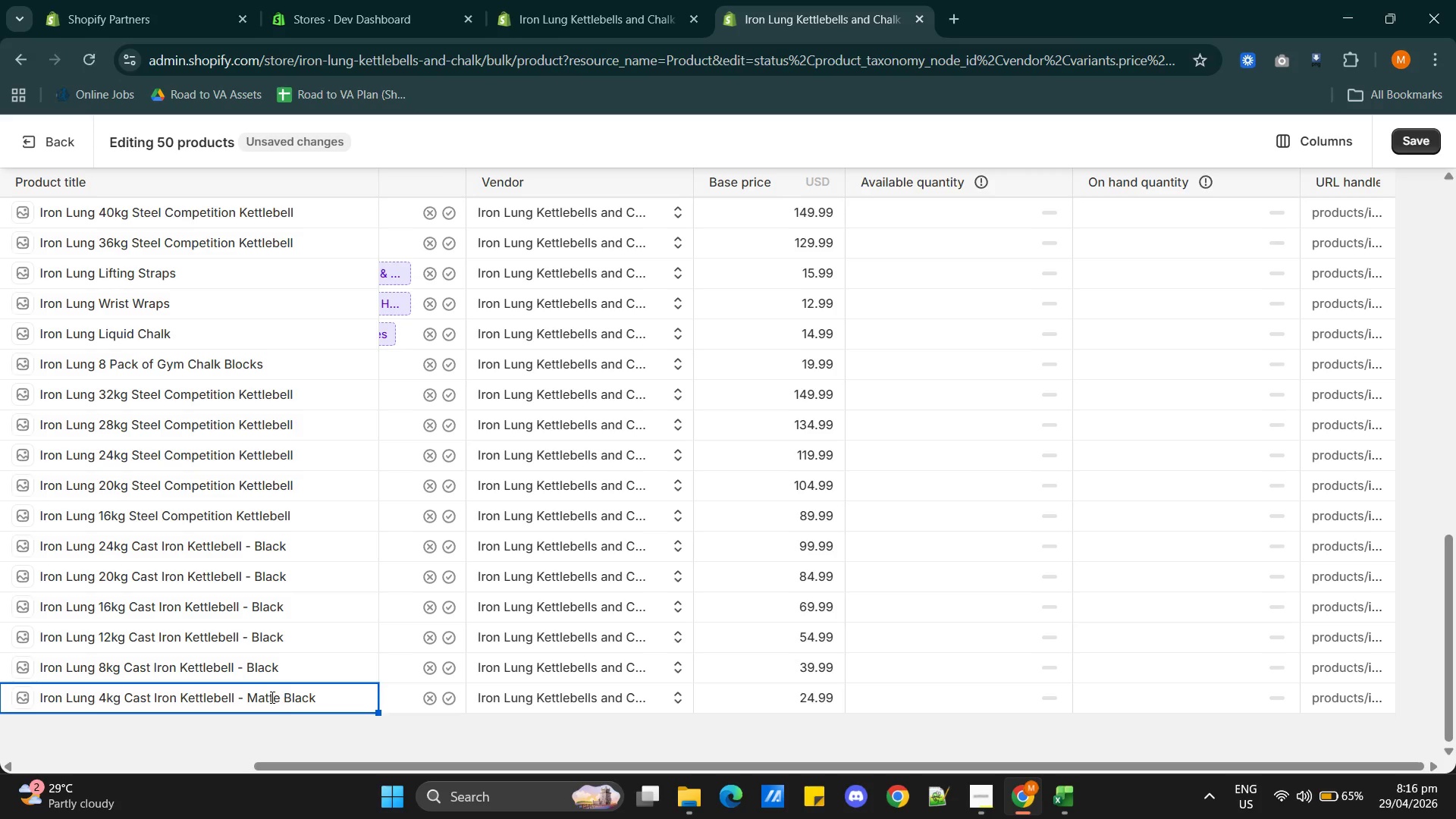 
double_click([264, 697])
 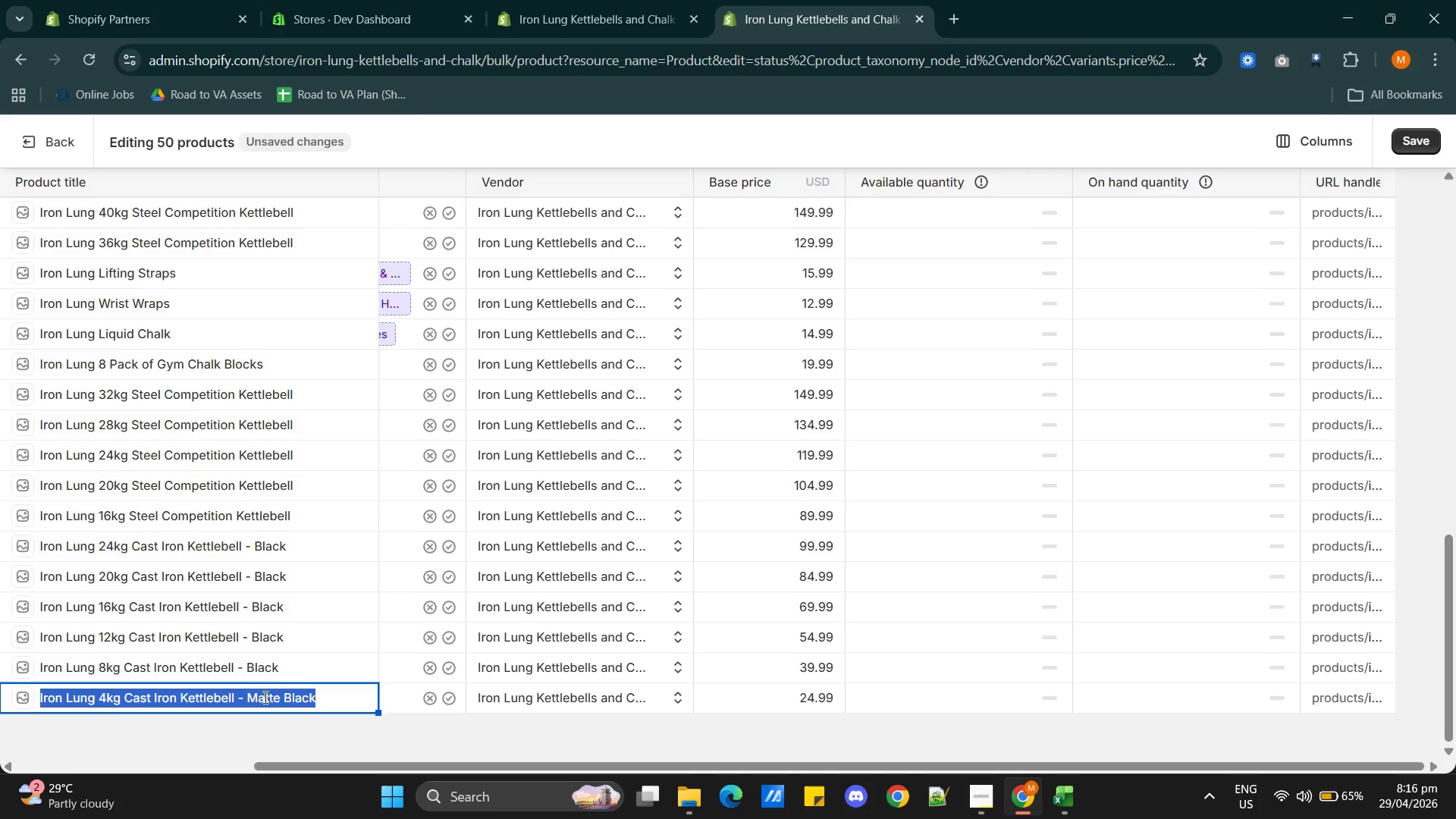 
triple_click([264, 697])
 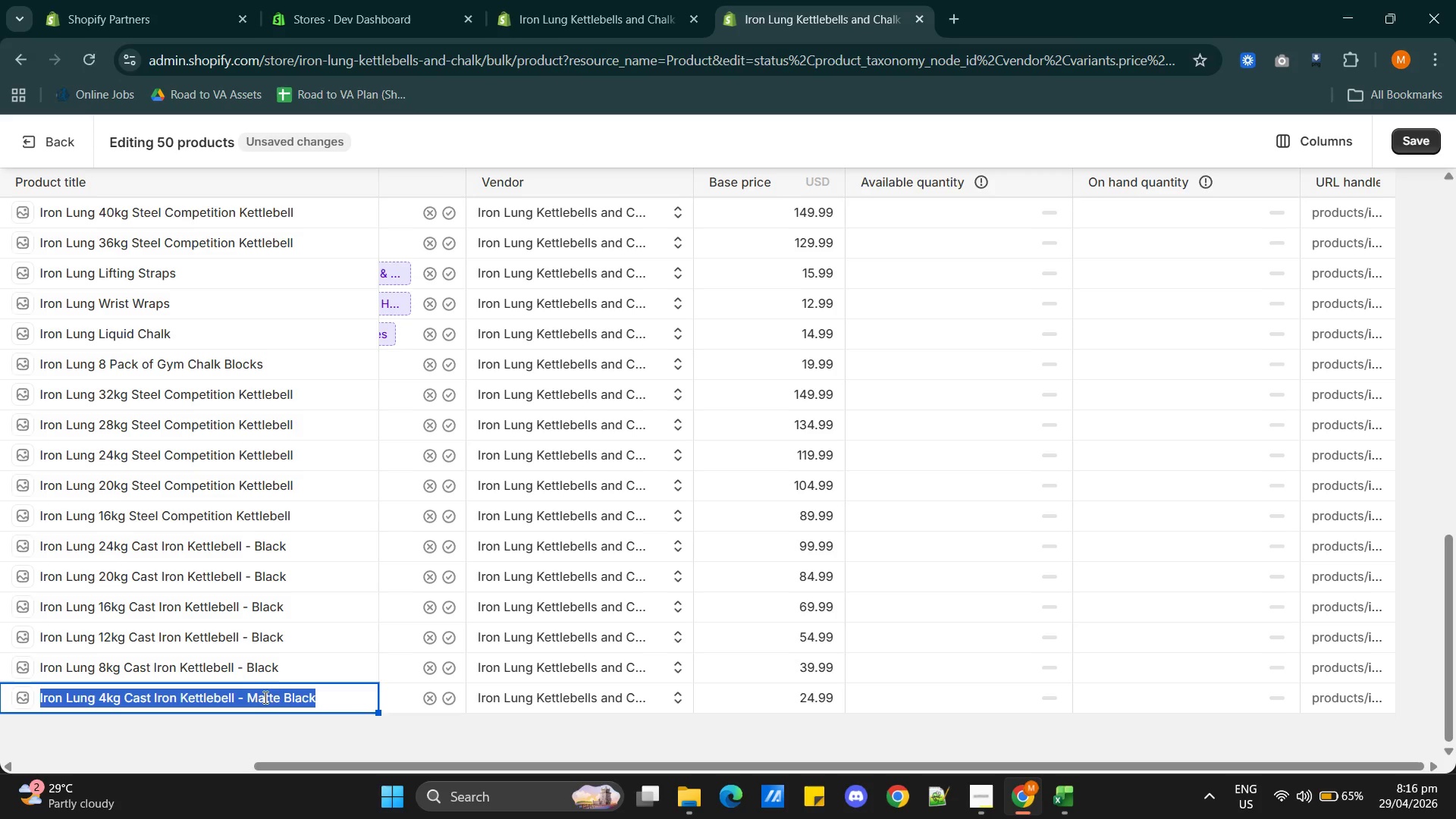 
triple_click([264, 697])
 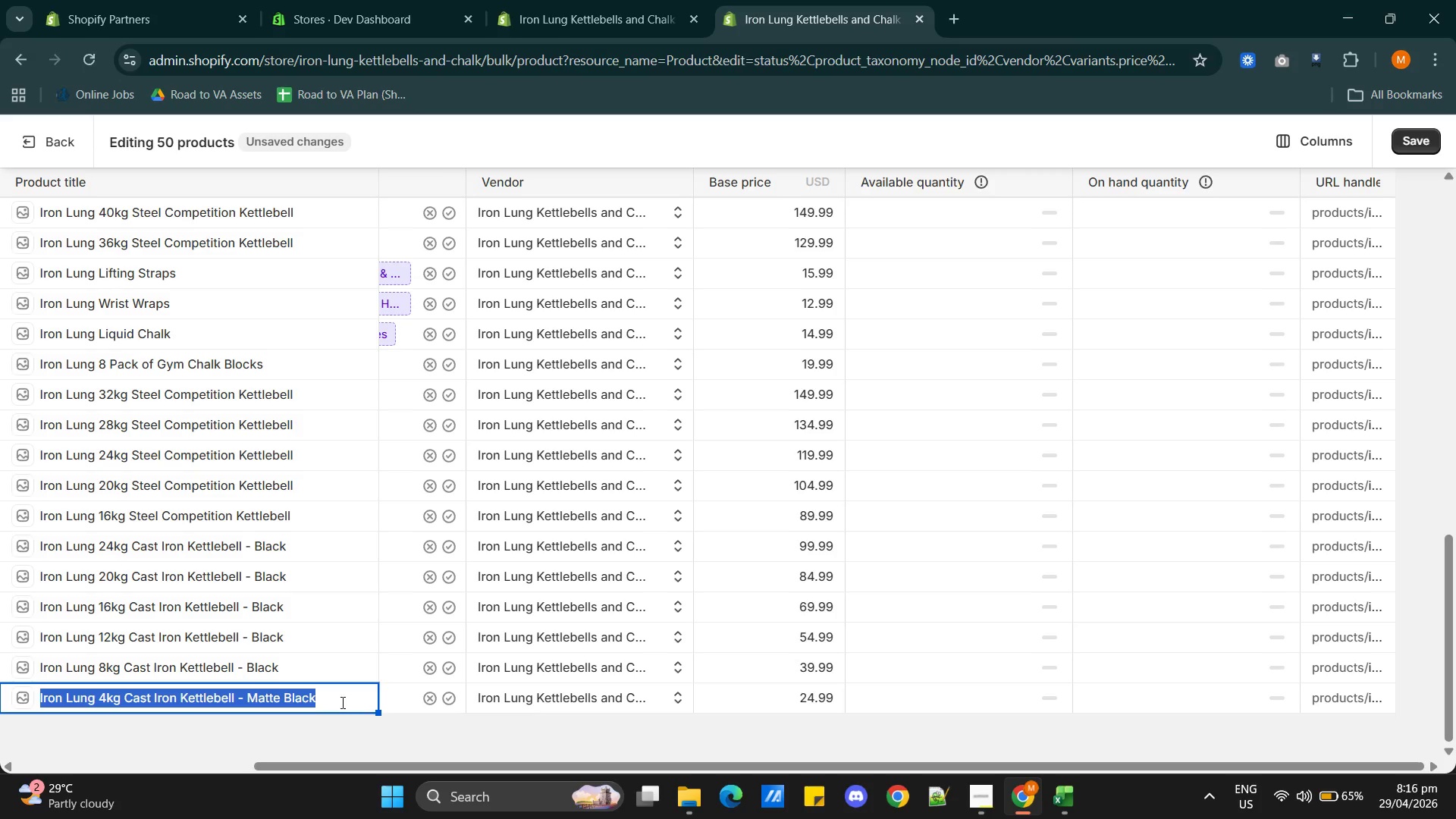 
left_click([341, 702])
 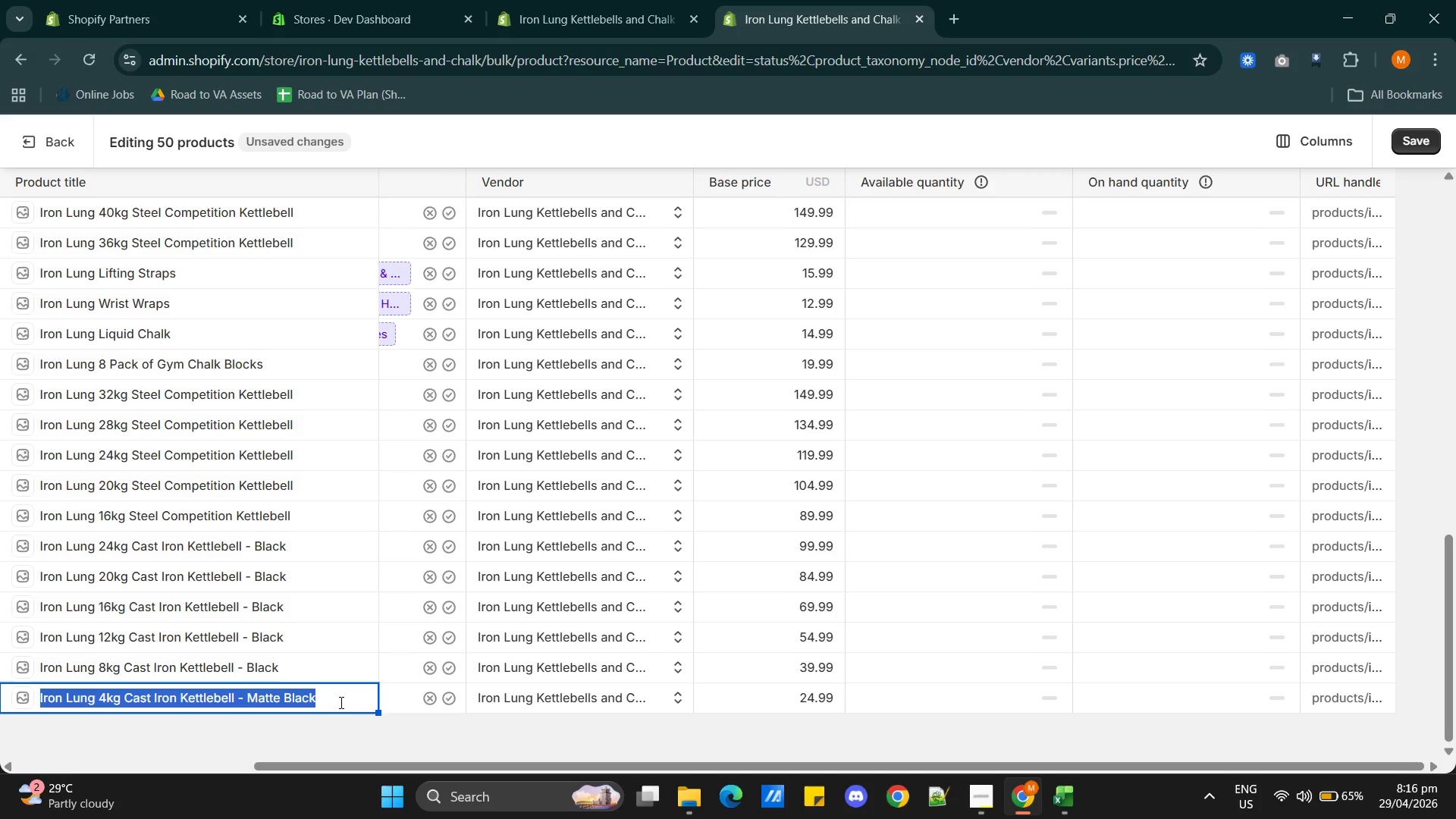 
left_click([340, 702])
 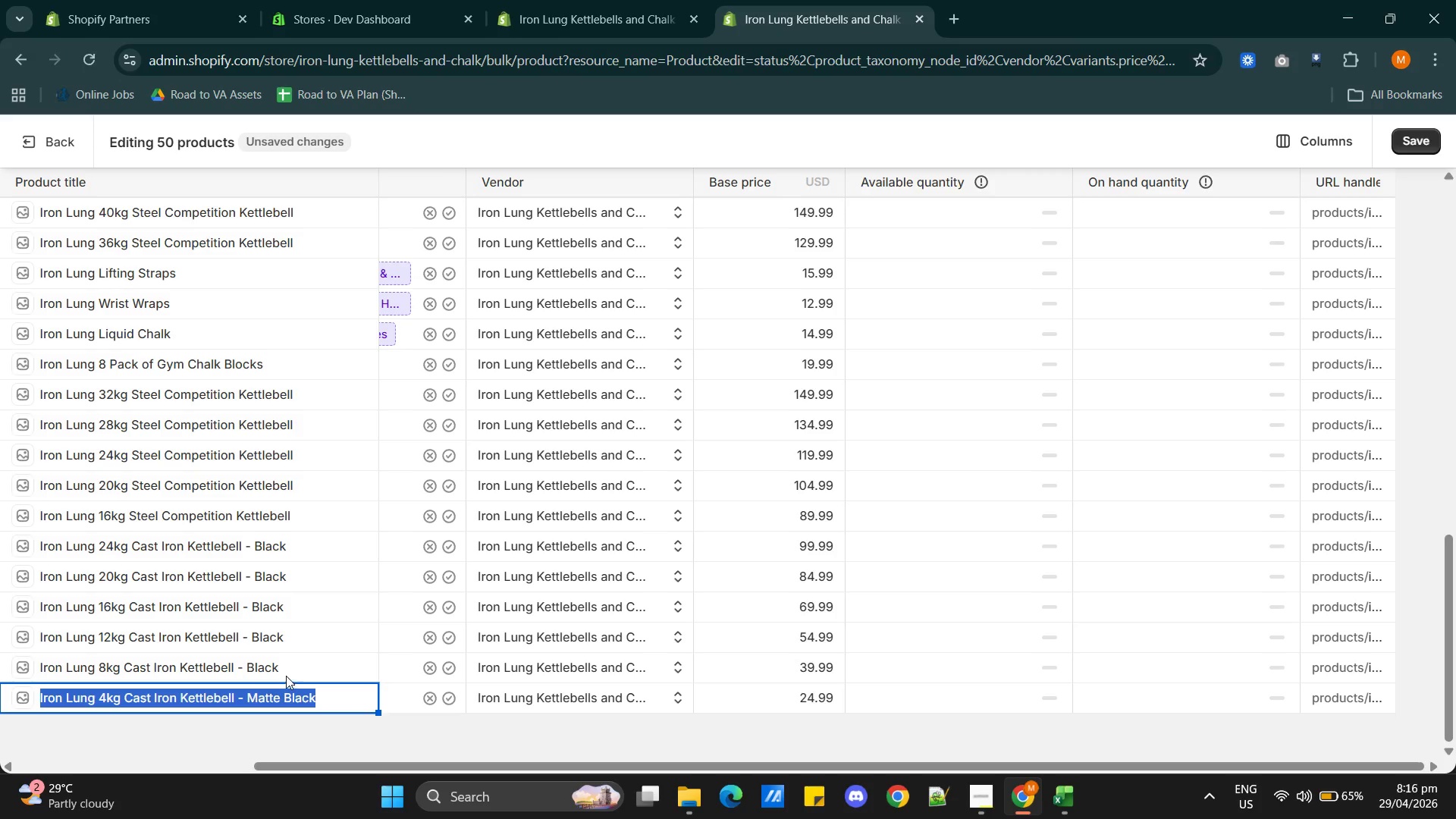 
left_click([282, 670])
 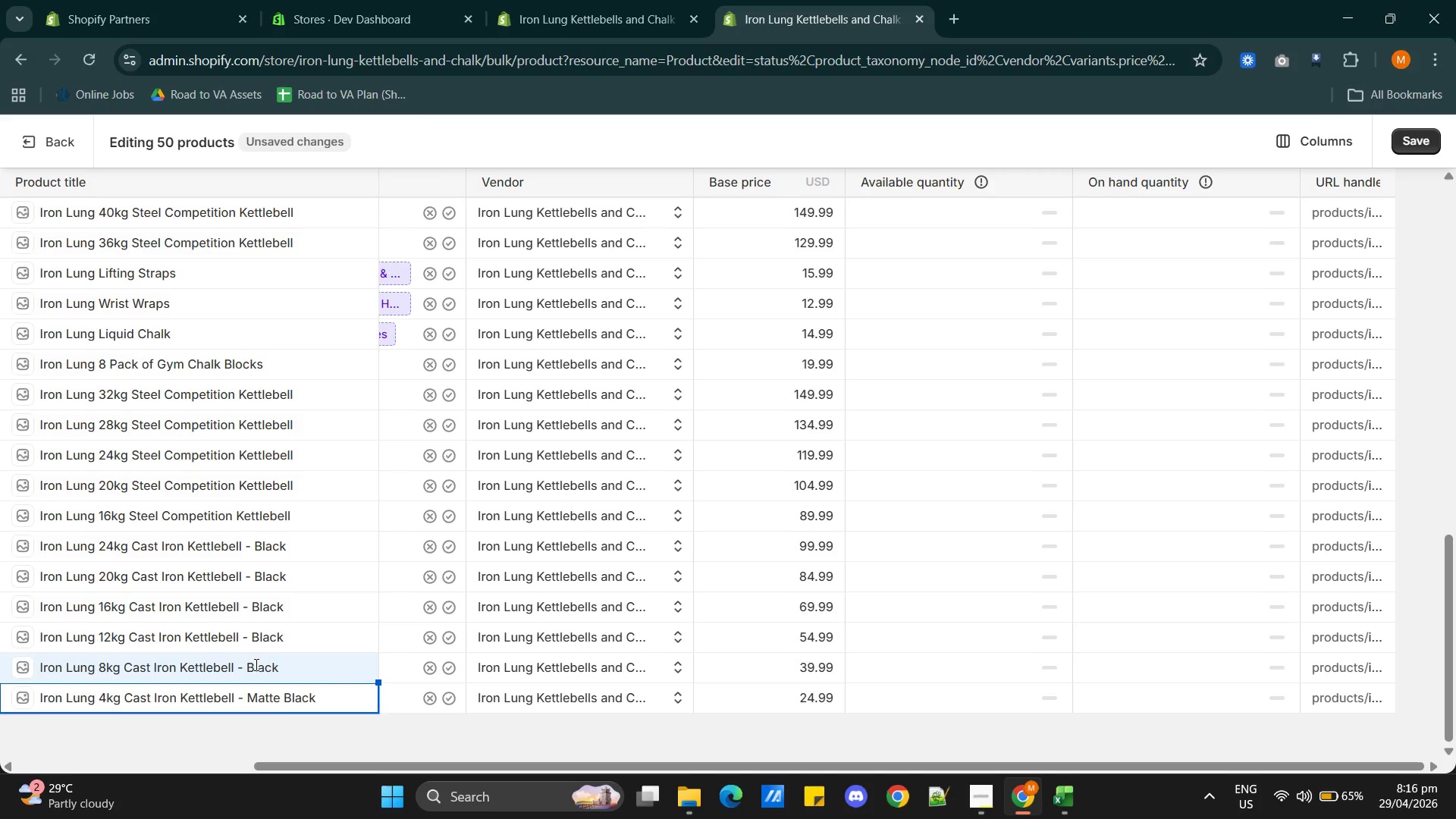 
left_click([255, 664])
 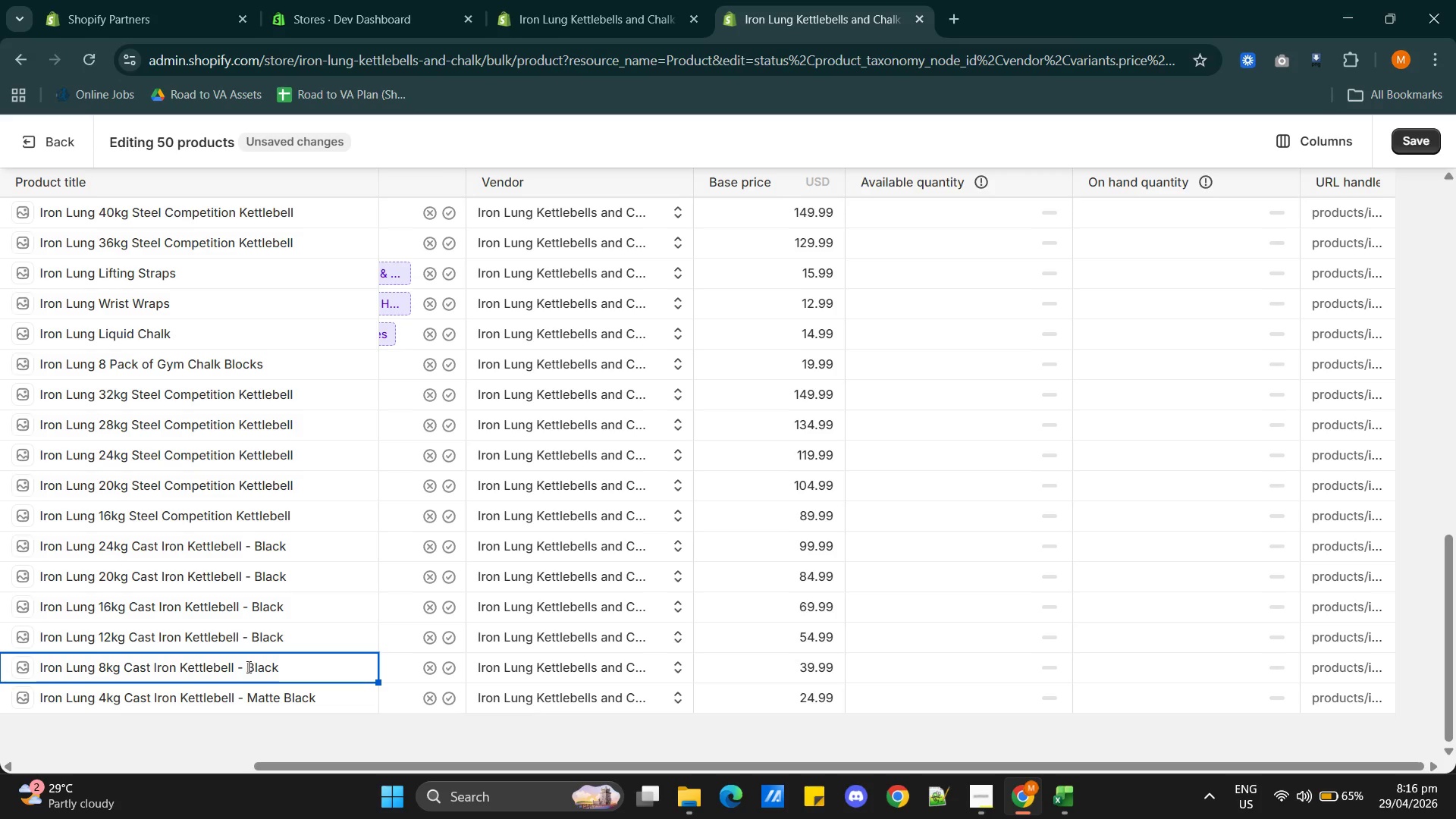 
left_click([247, 667])
 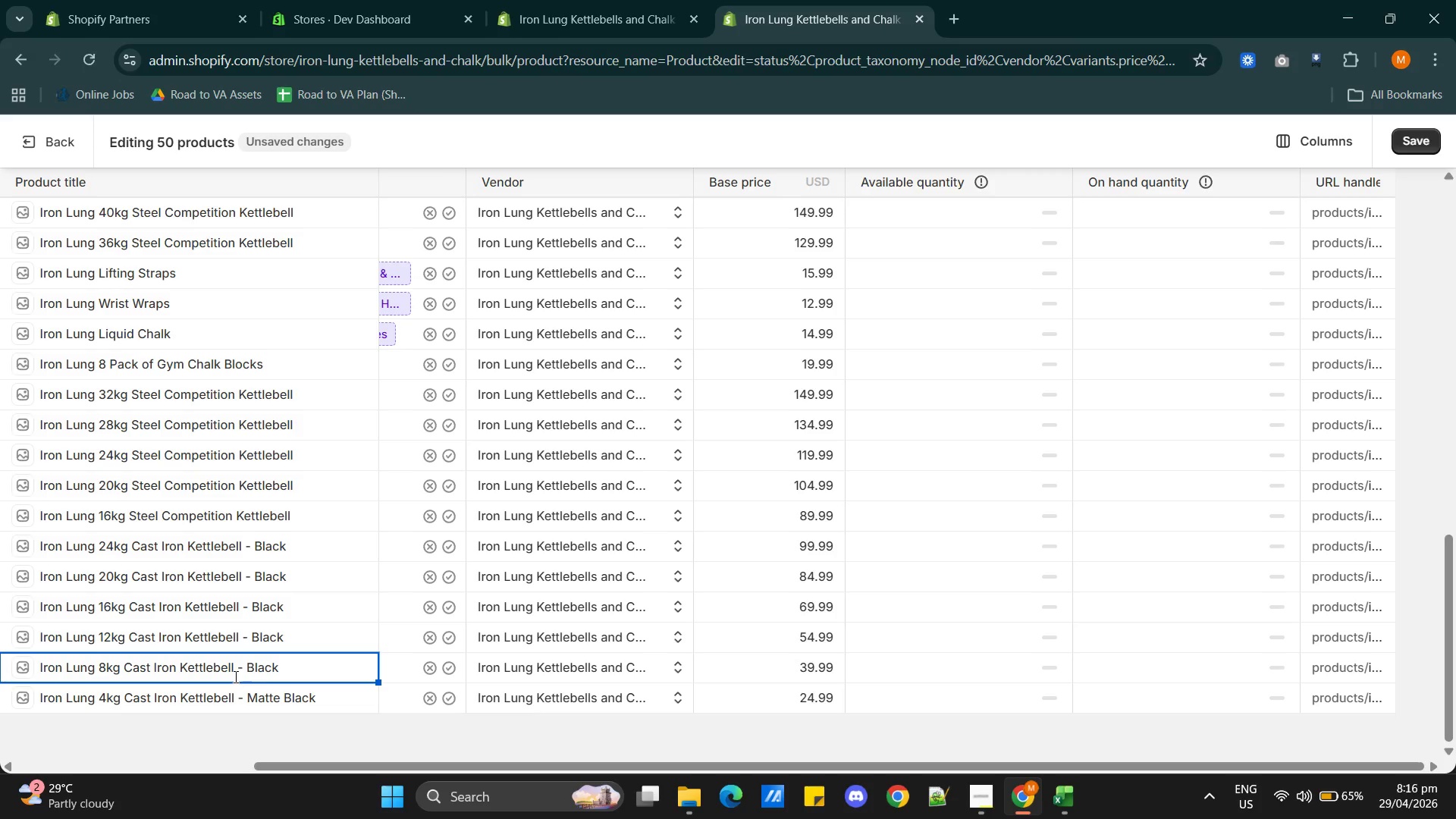 
left_click([234, 676])
 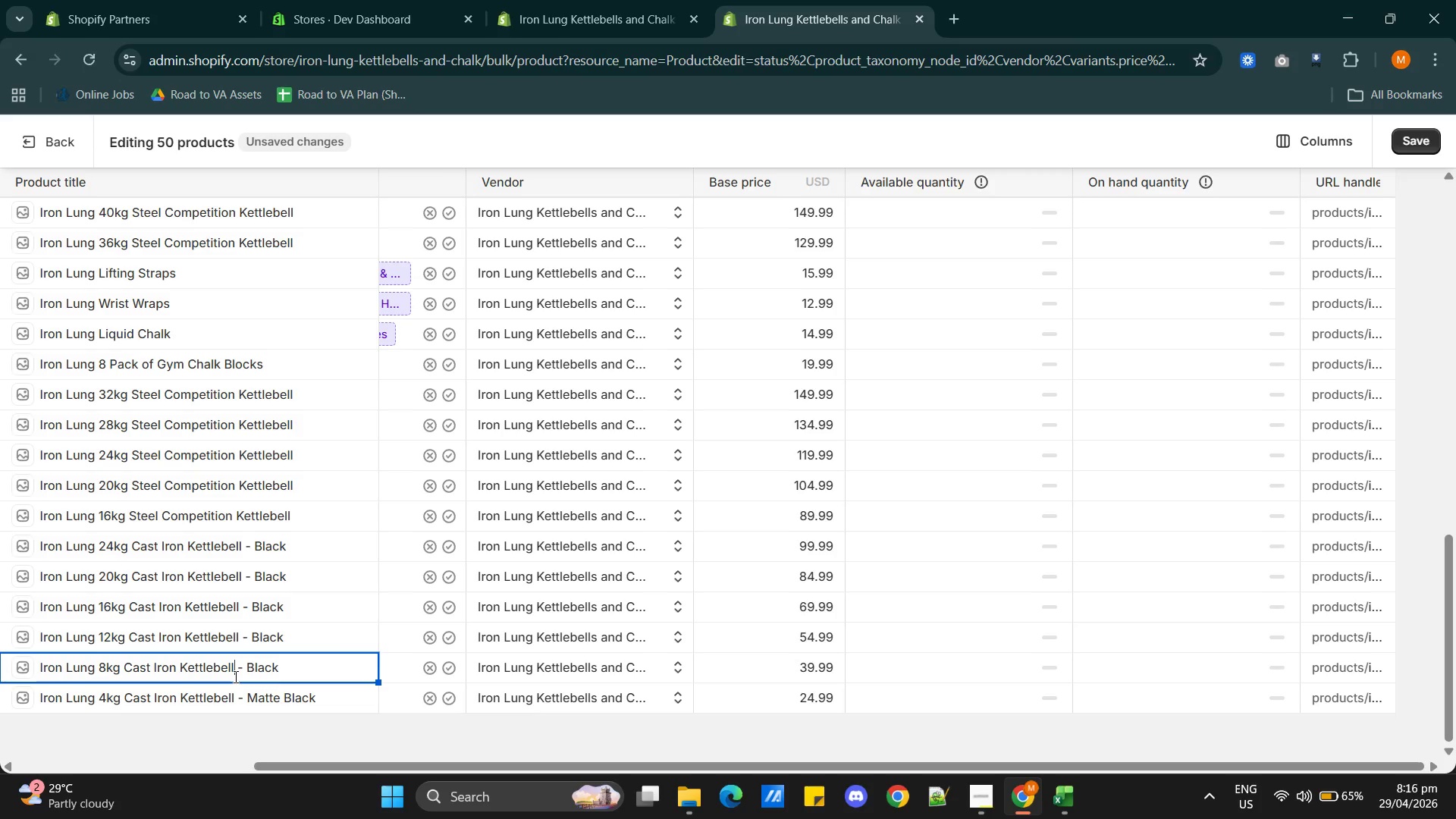 
key(Shift+ShiftRight)
 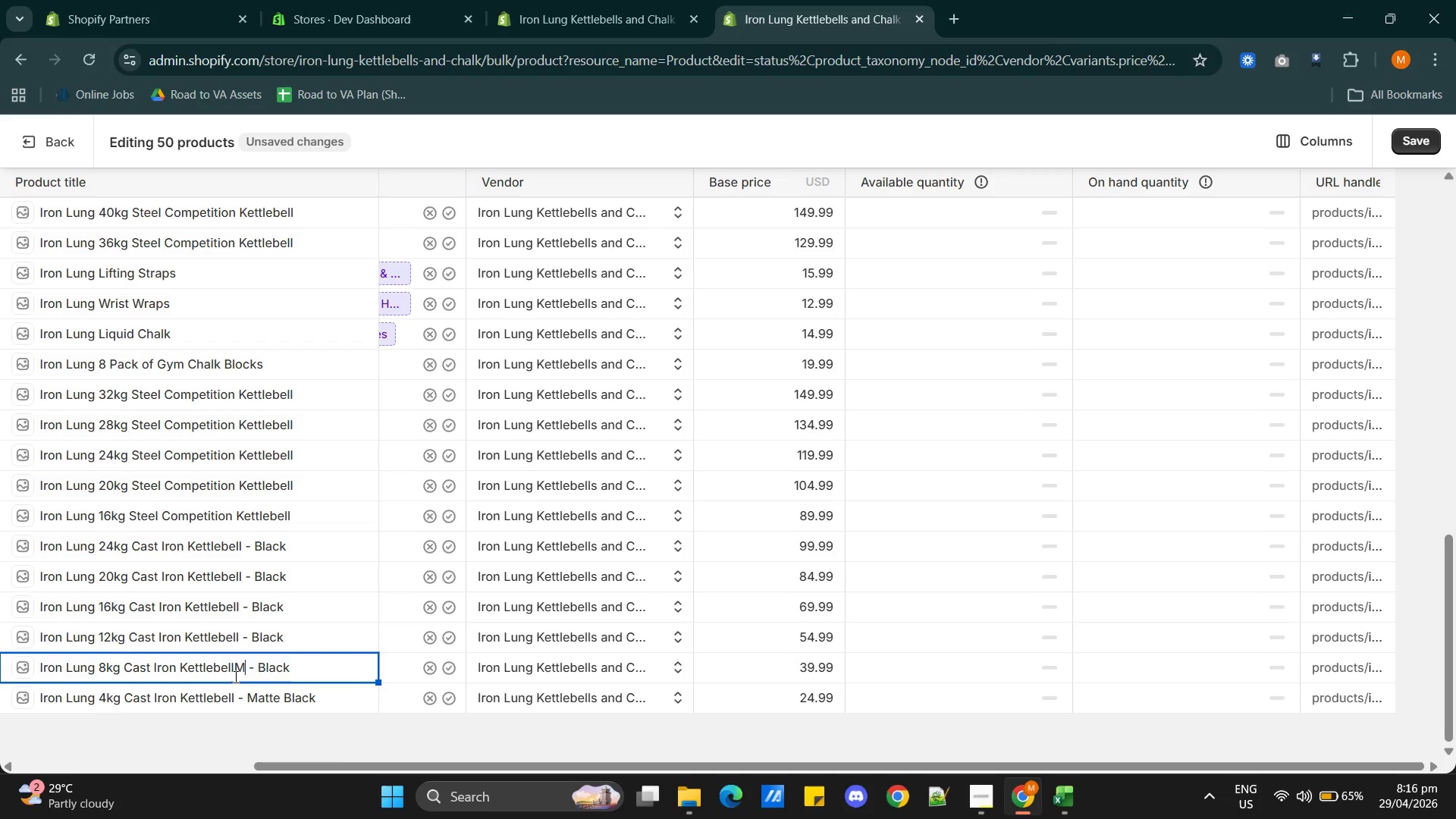 
double_click([234, 676])
 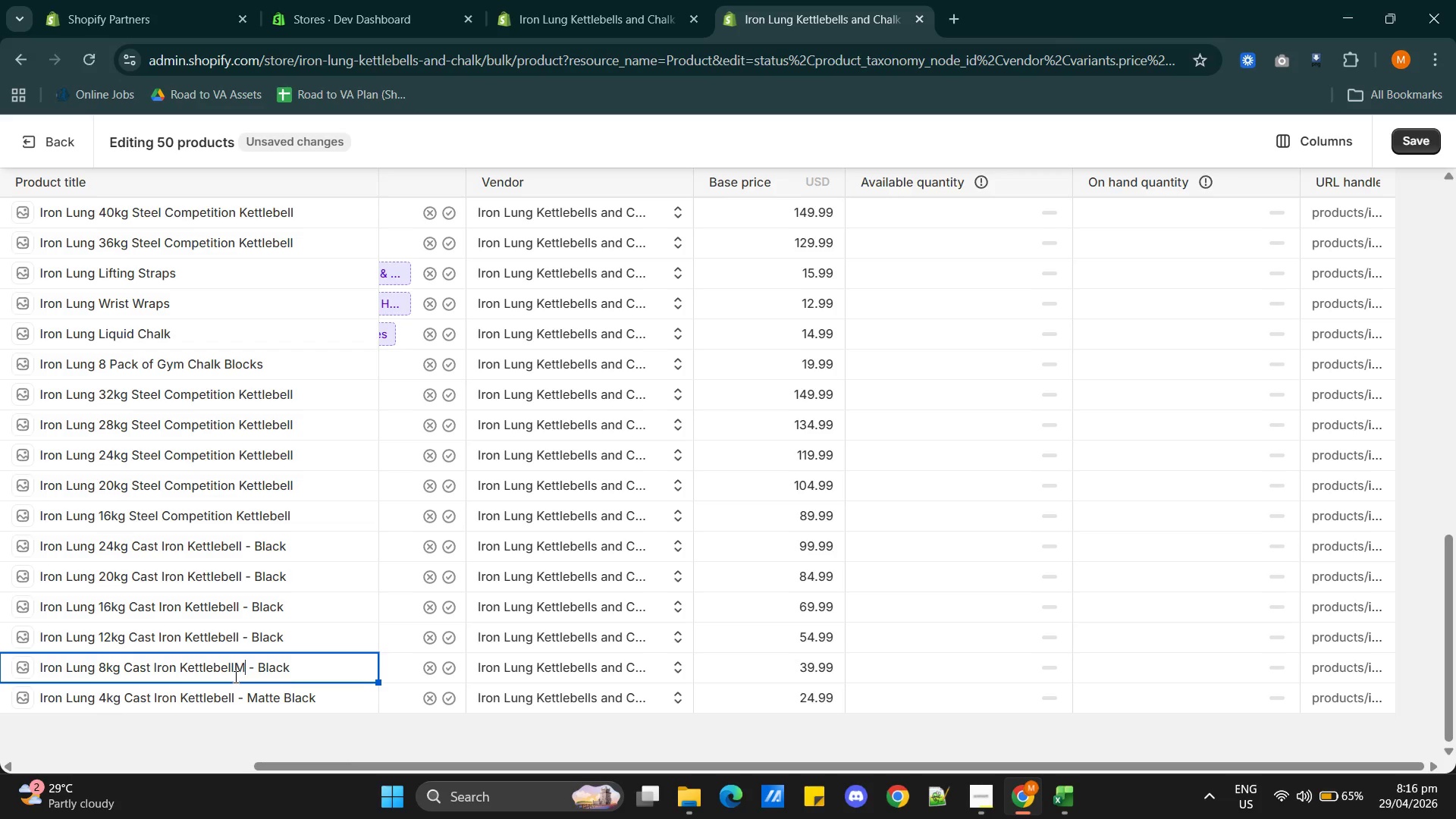 
type(Matte )
 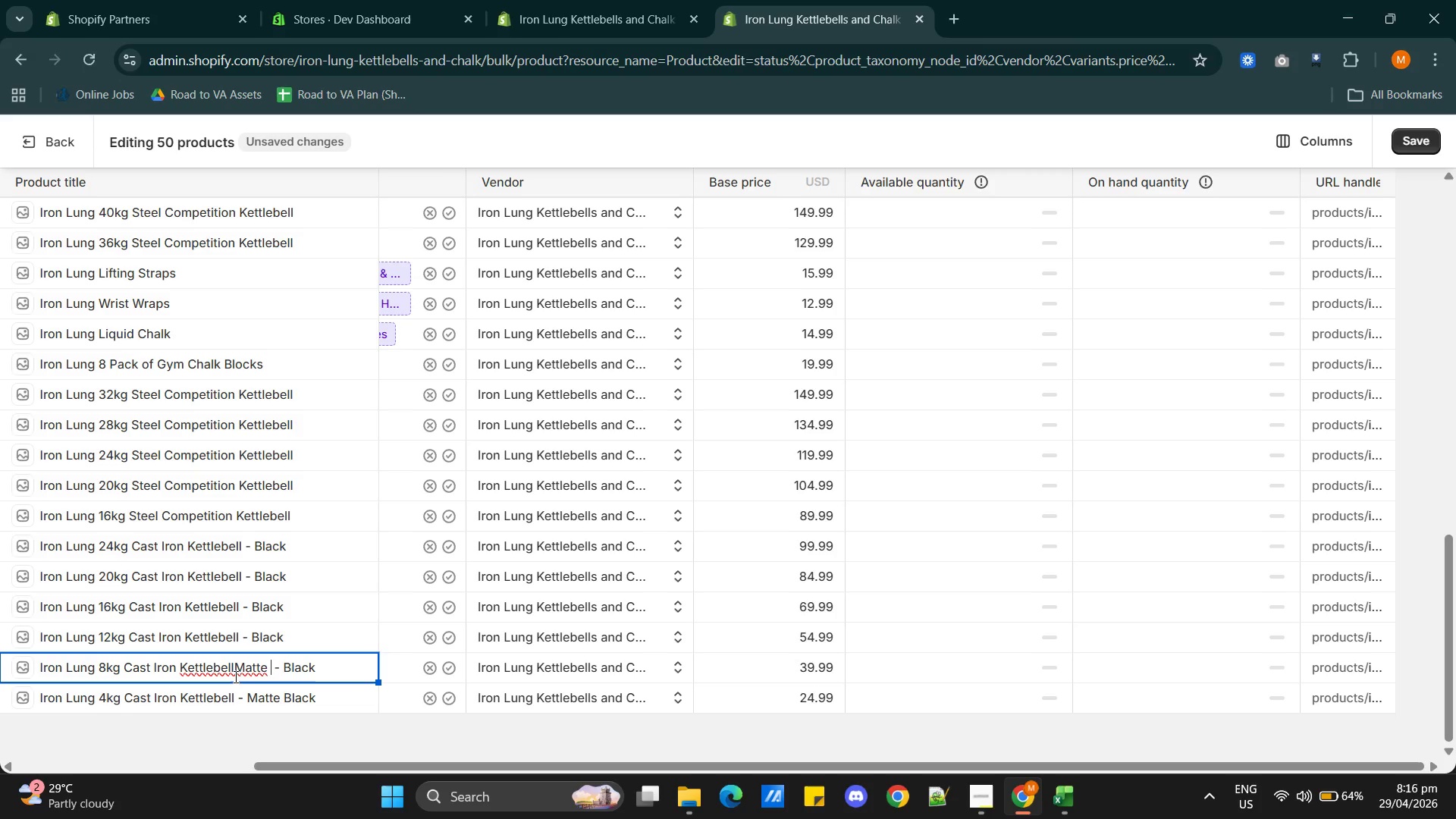 
key(Control+Z)
 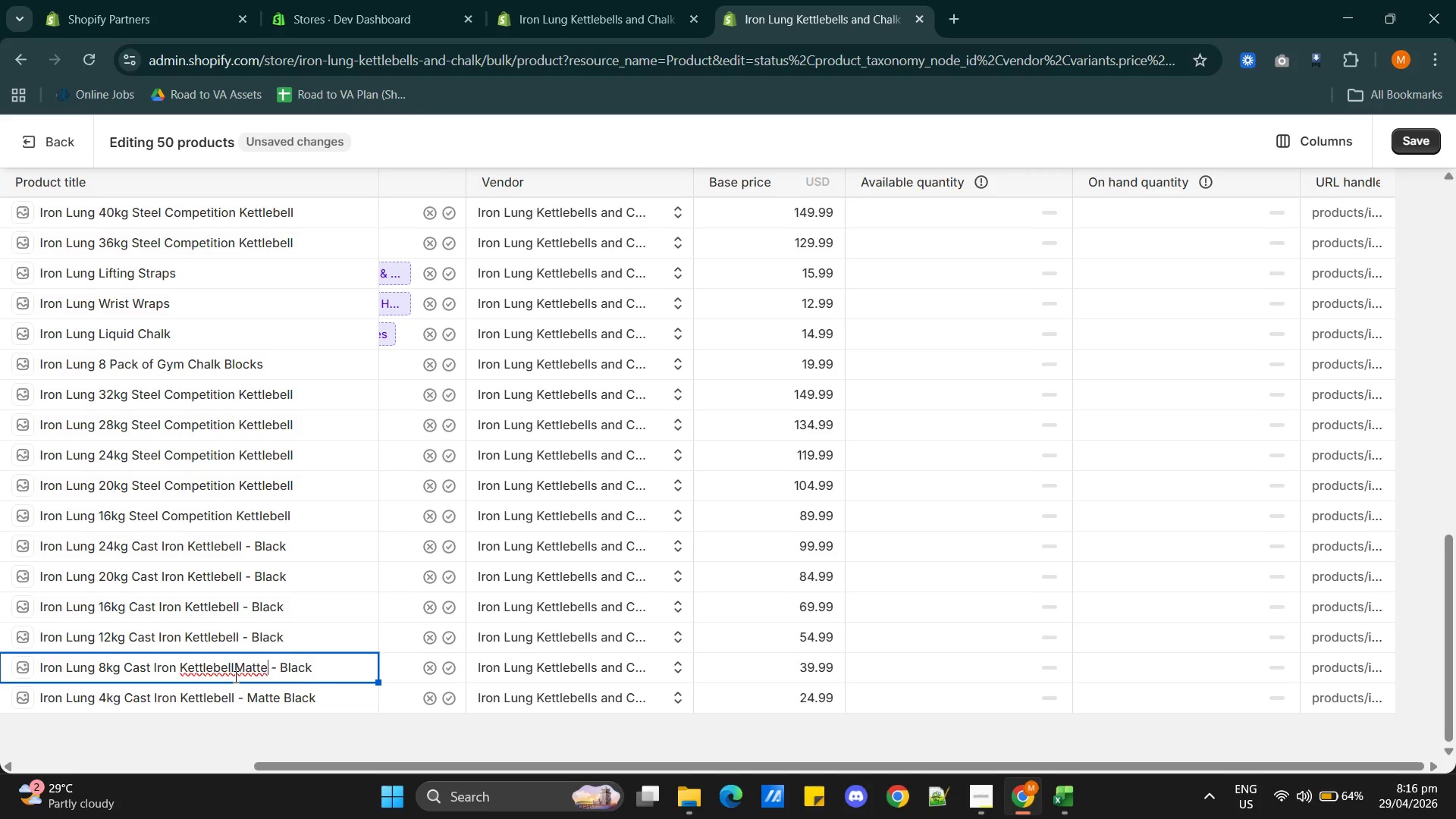 
key(Control+Z)
 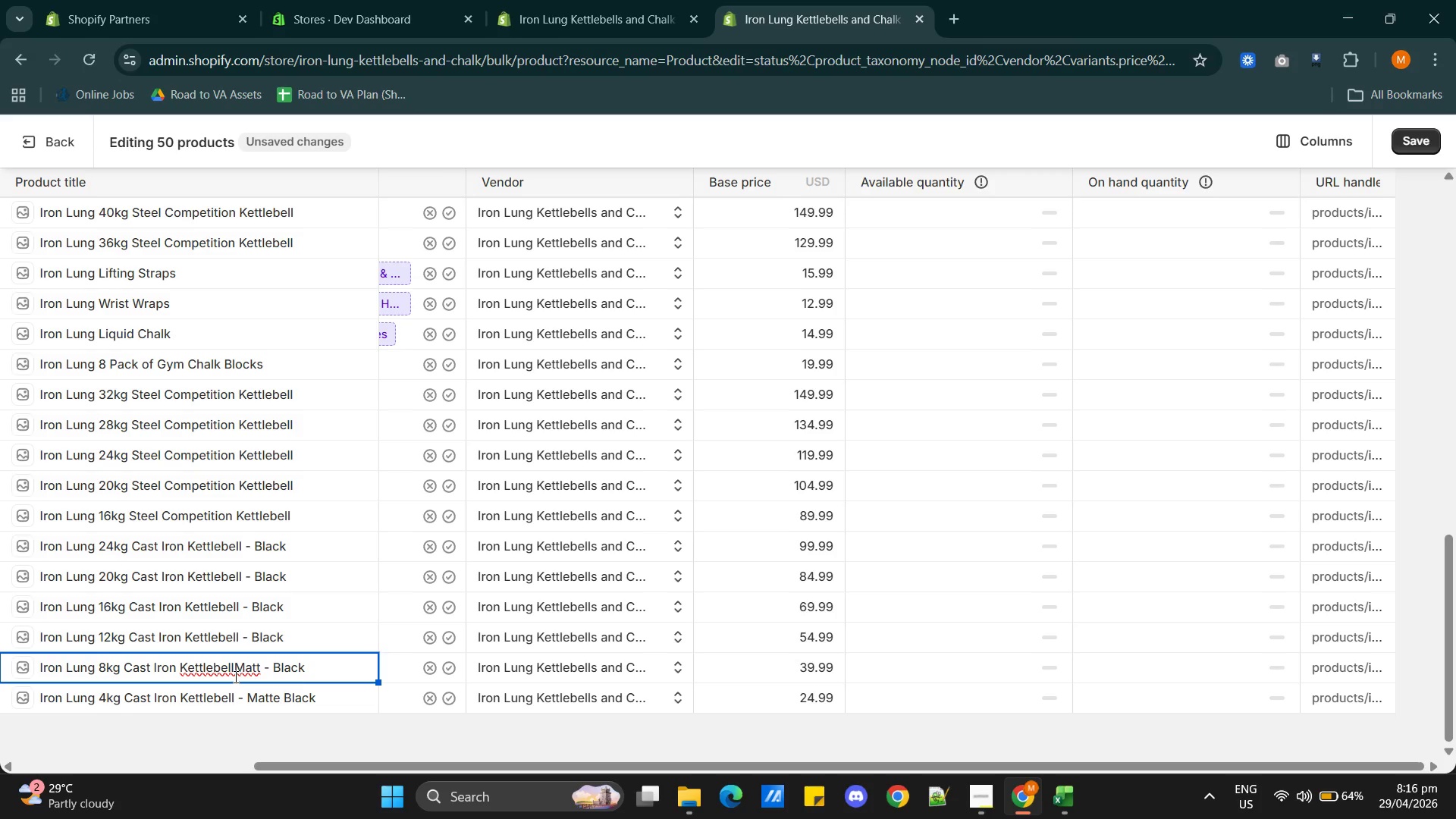 
key(Control+Z)
 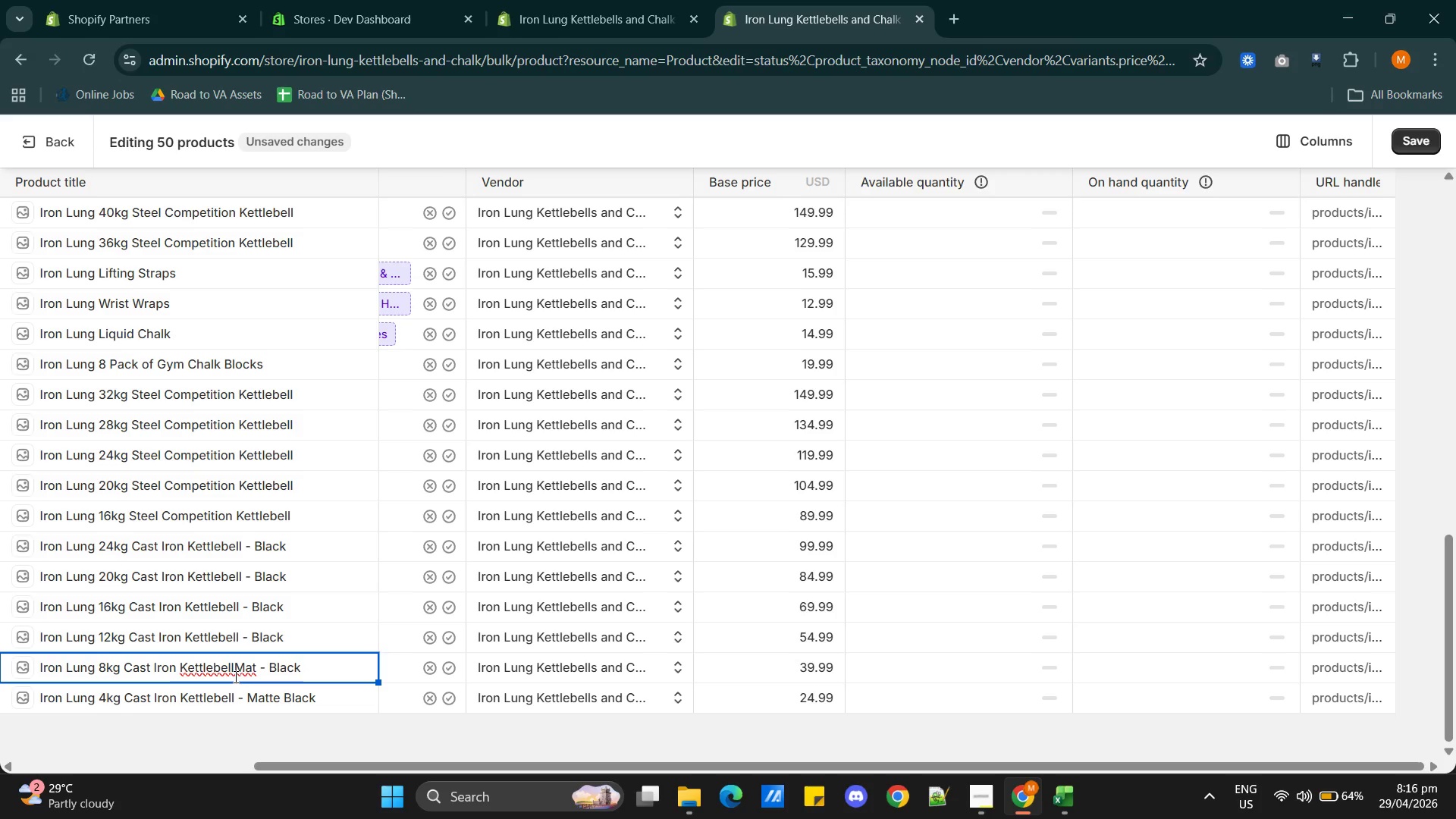 
key(Control+Z)
 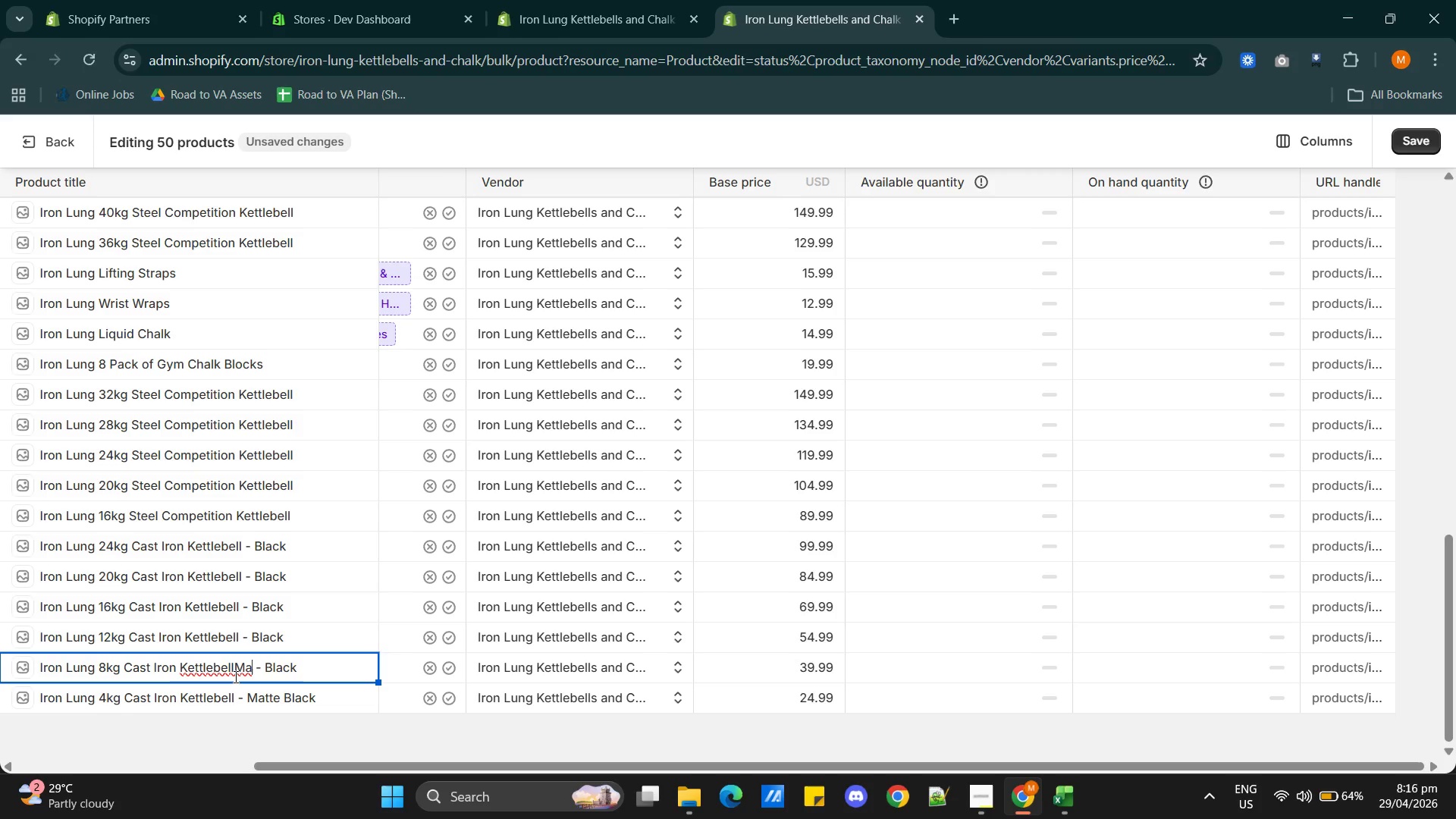 
key(Control+Z)
 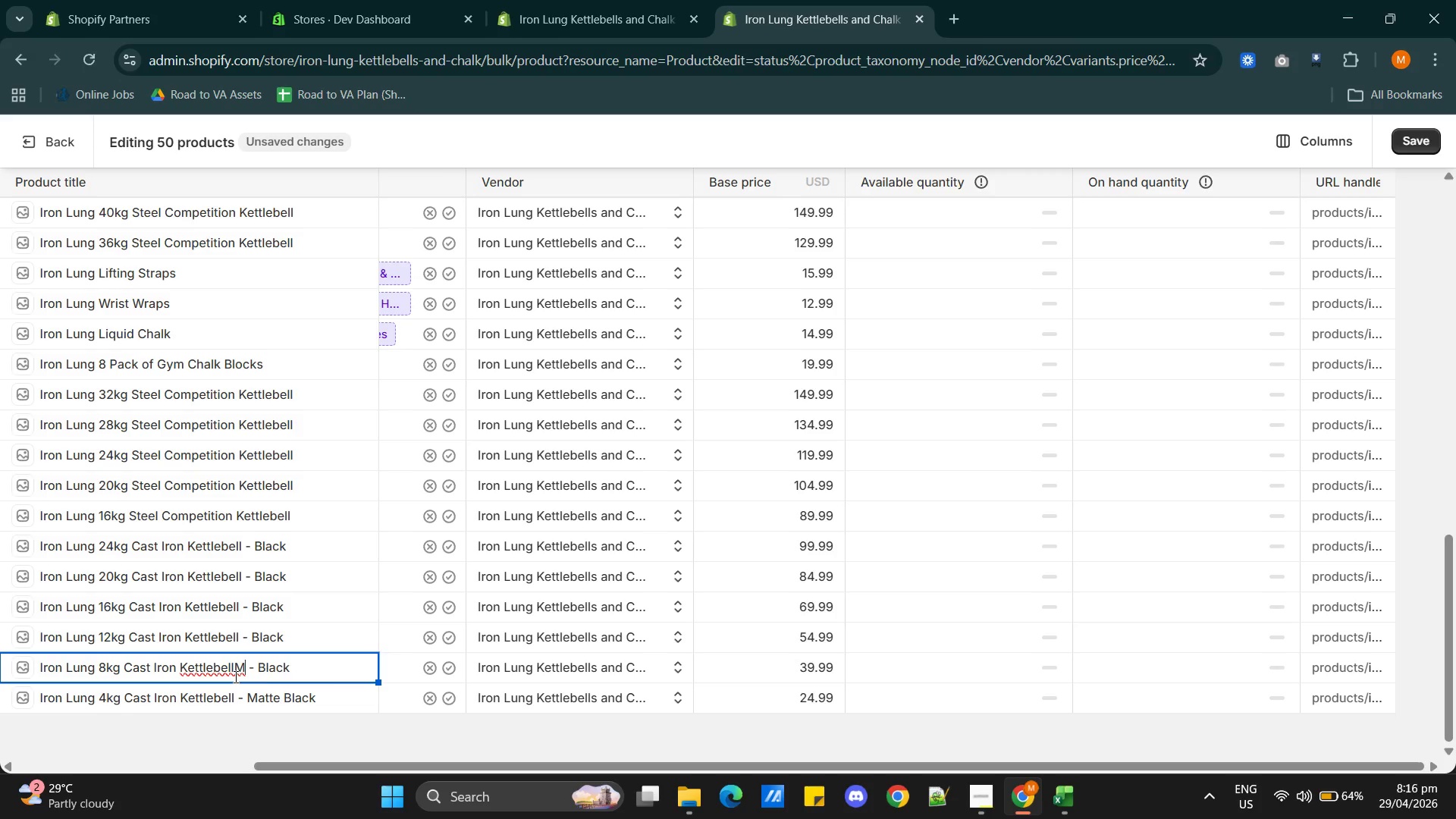 
key(Control+Z)
 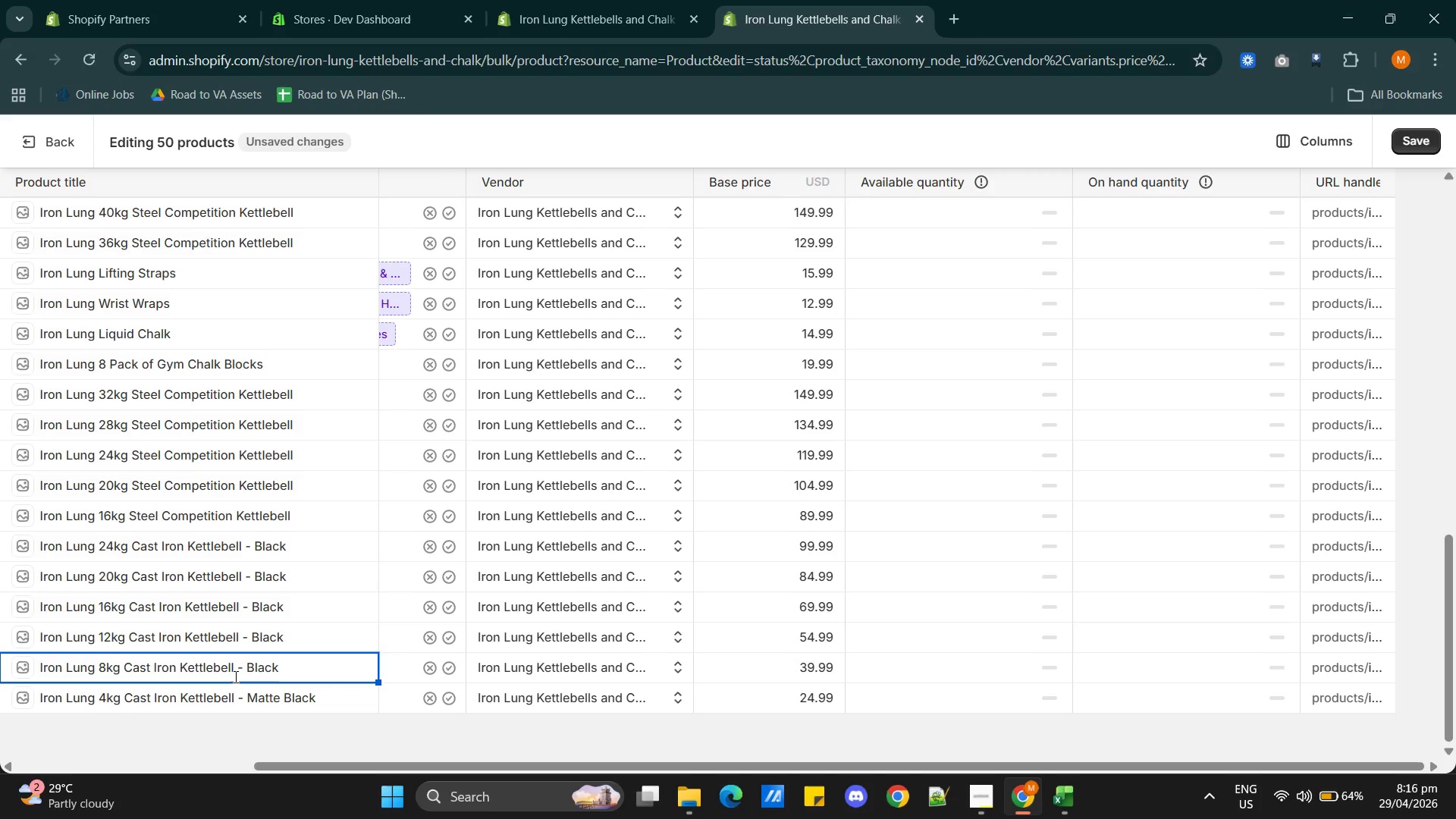 
key(ArrowRight)
 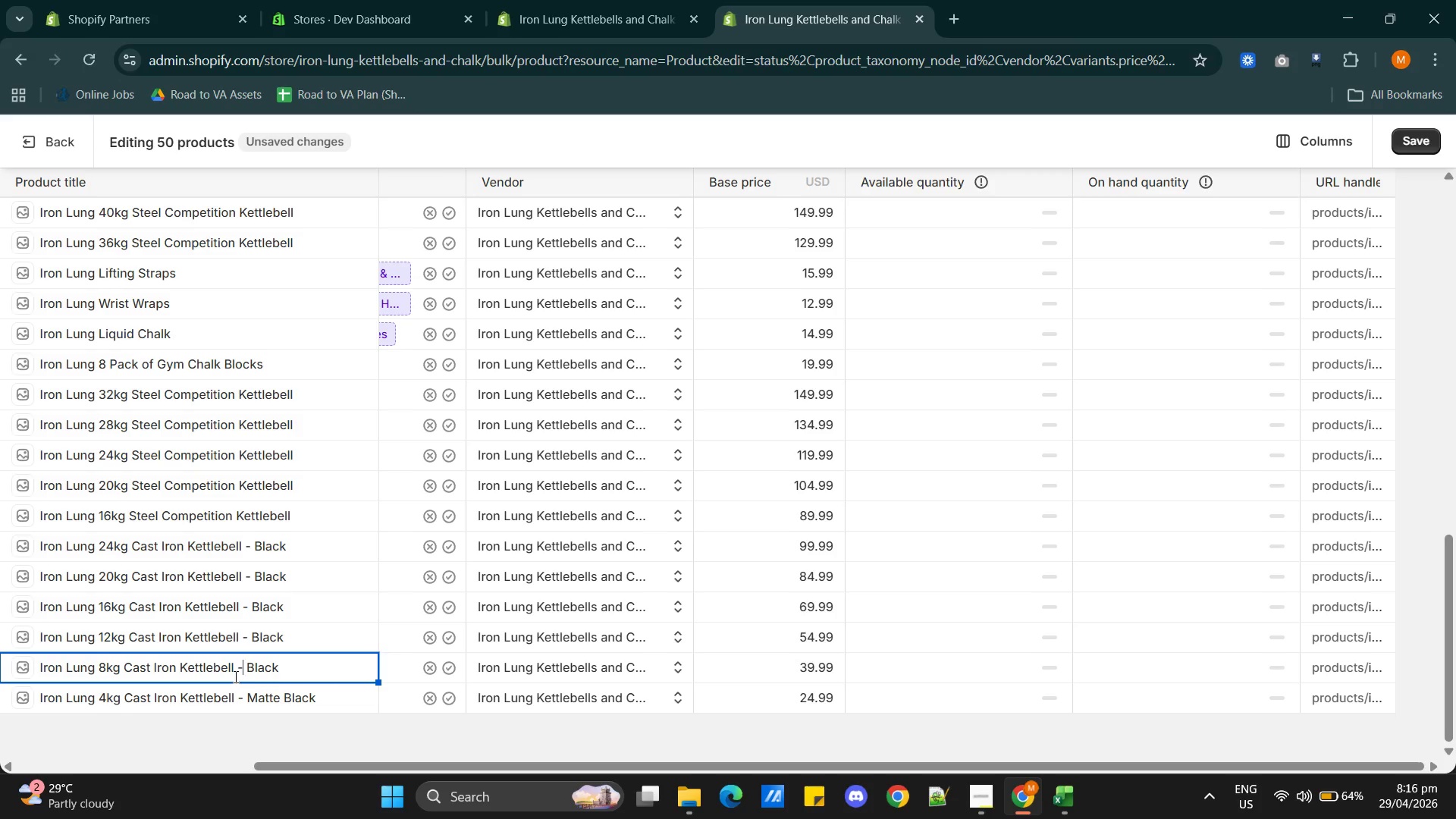 
key(ArrowRight)
 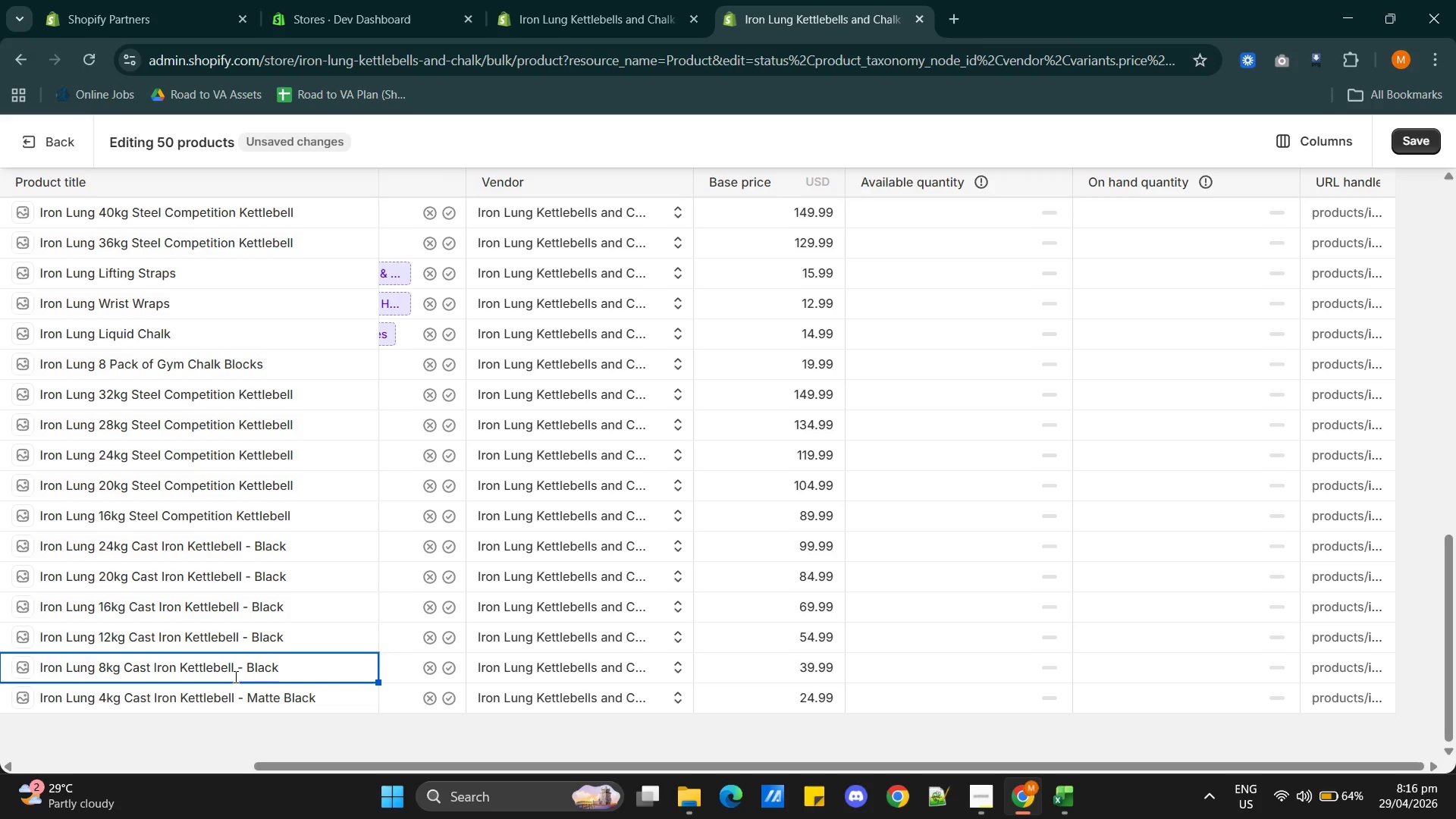 
type( Matte)
 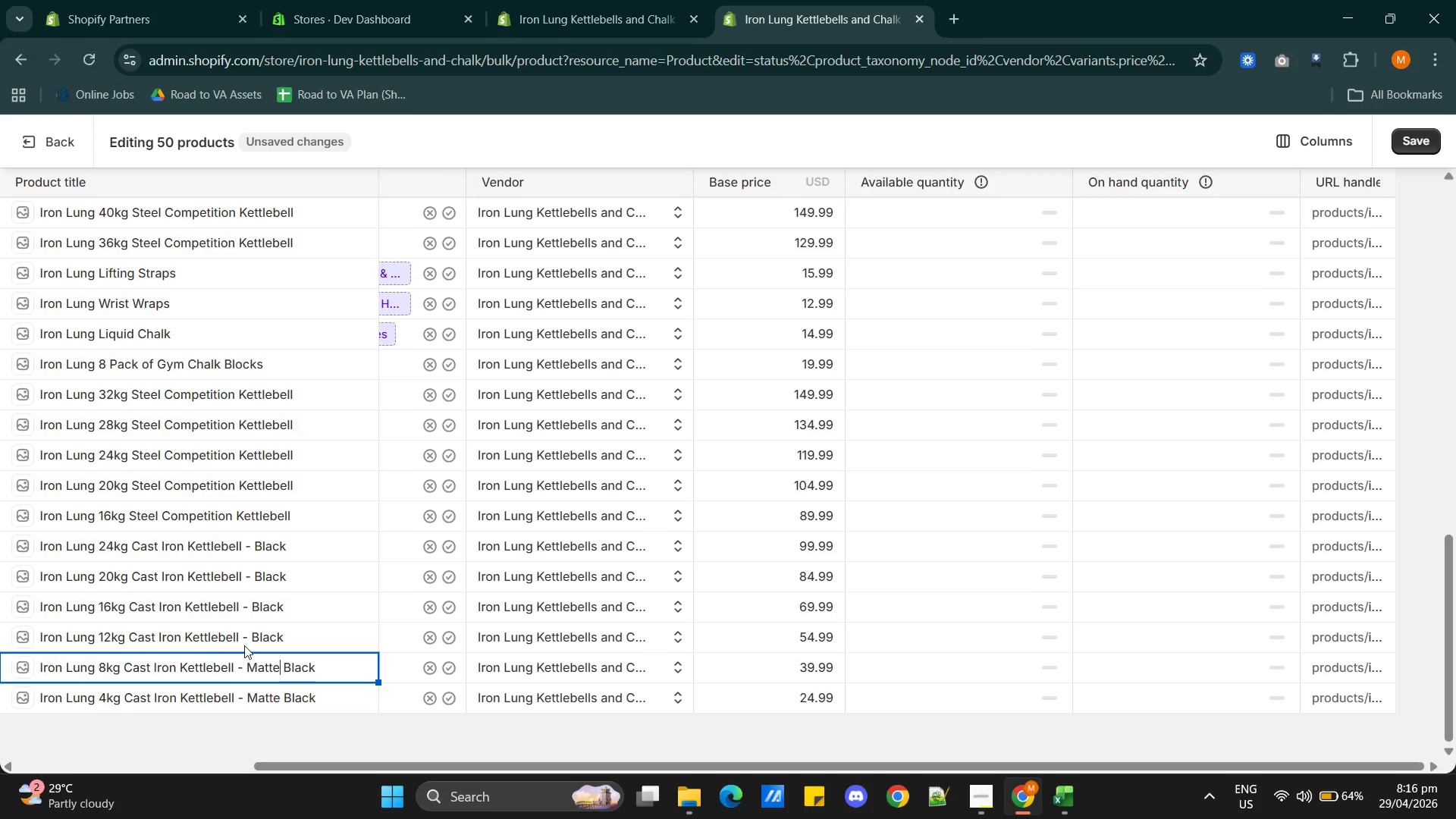 
left_click([253, 639])
 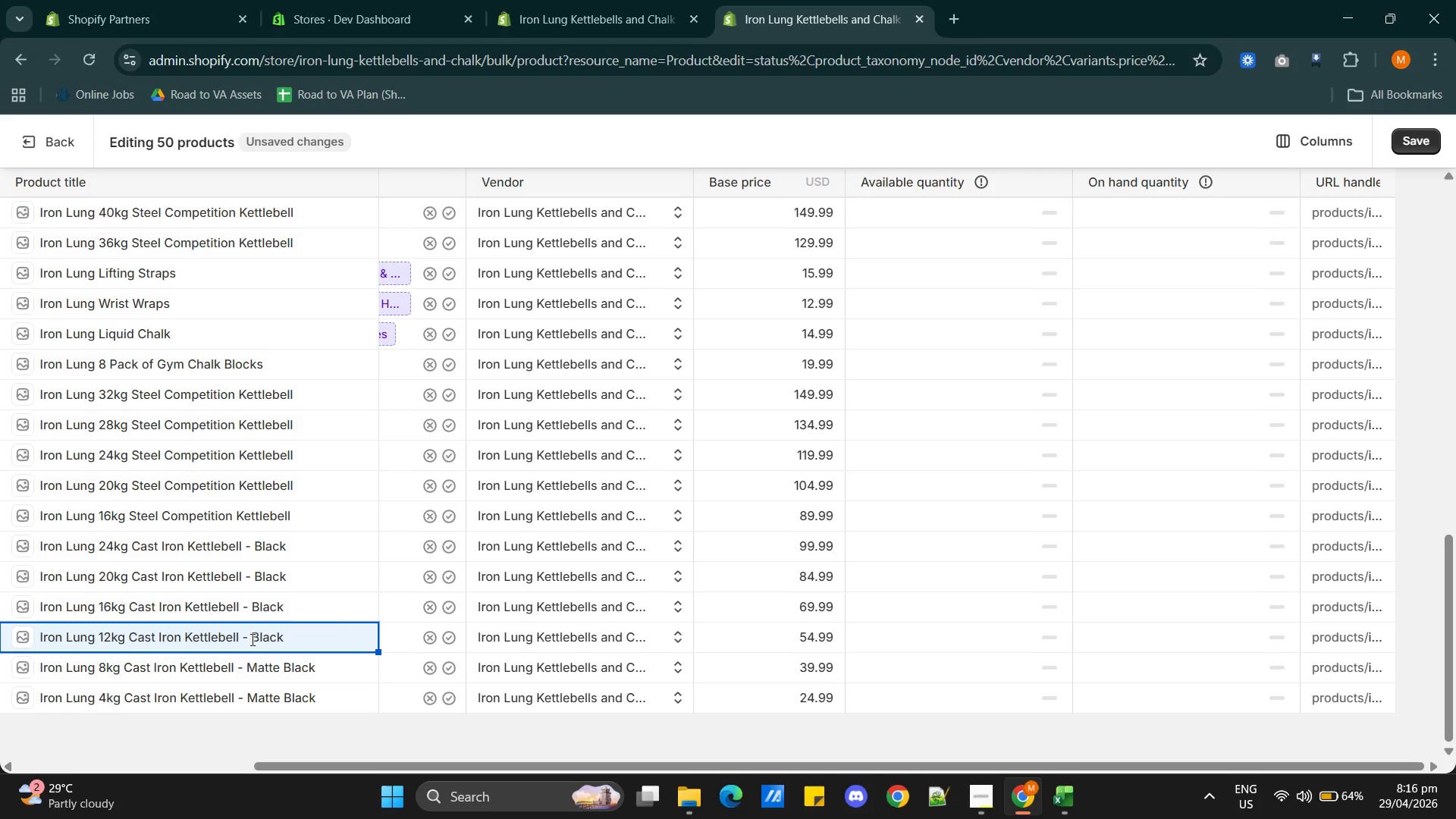 
left_click([251, 639])
 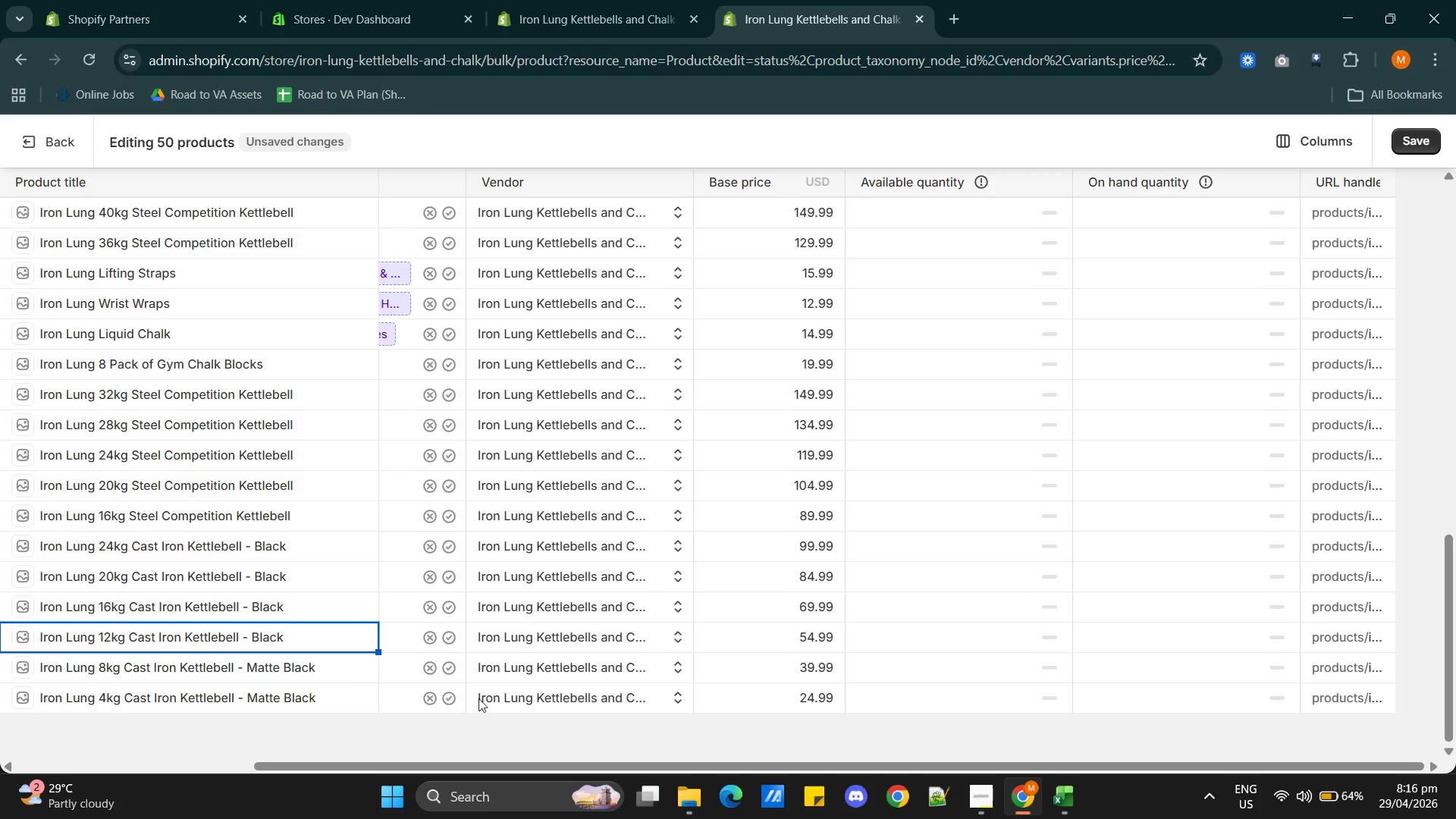 
left_click([491, 699])
 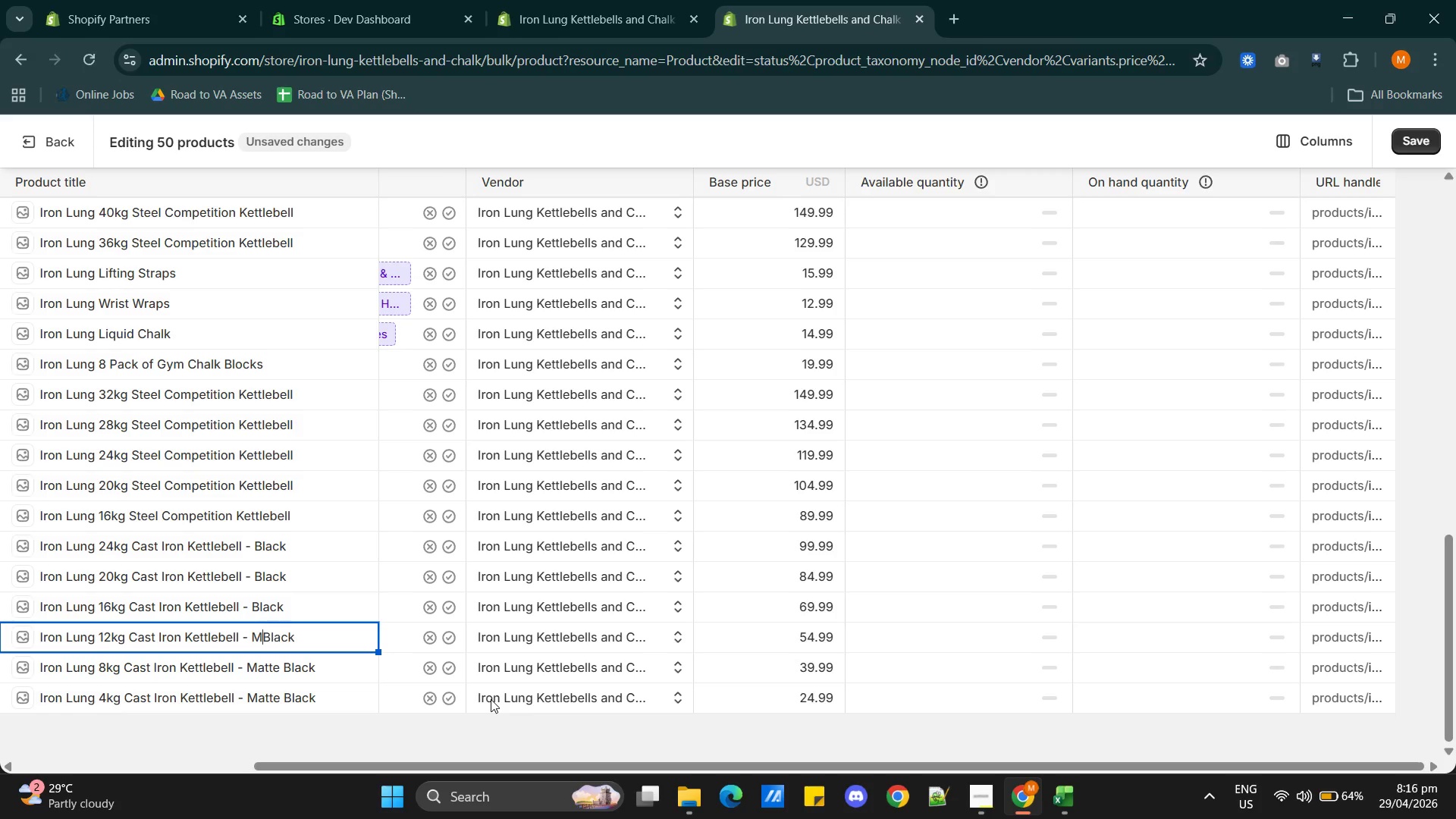 
key(Shift+ShiftRight)
 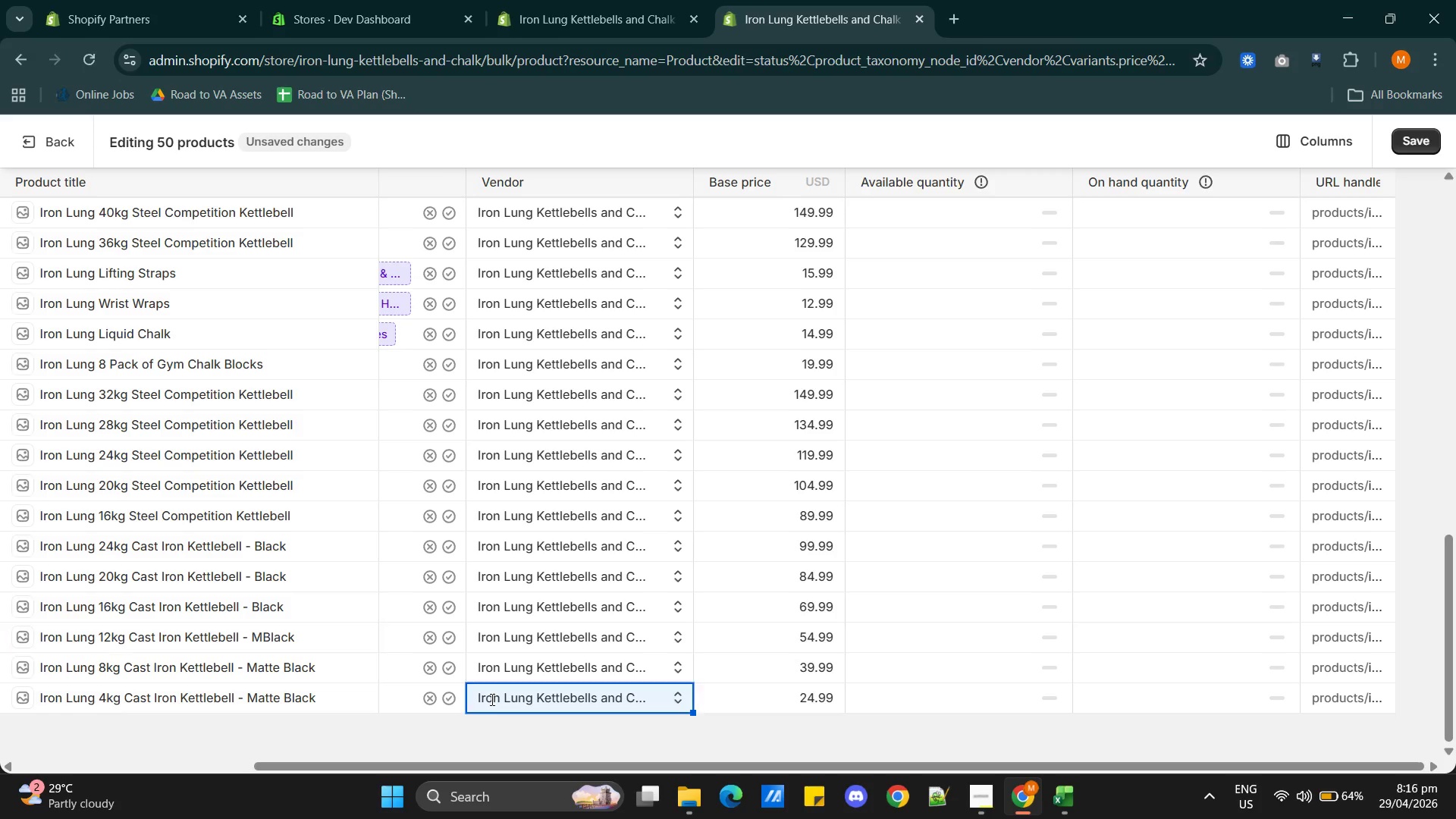 
type(Matt)
 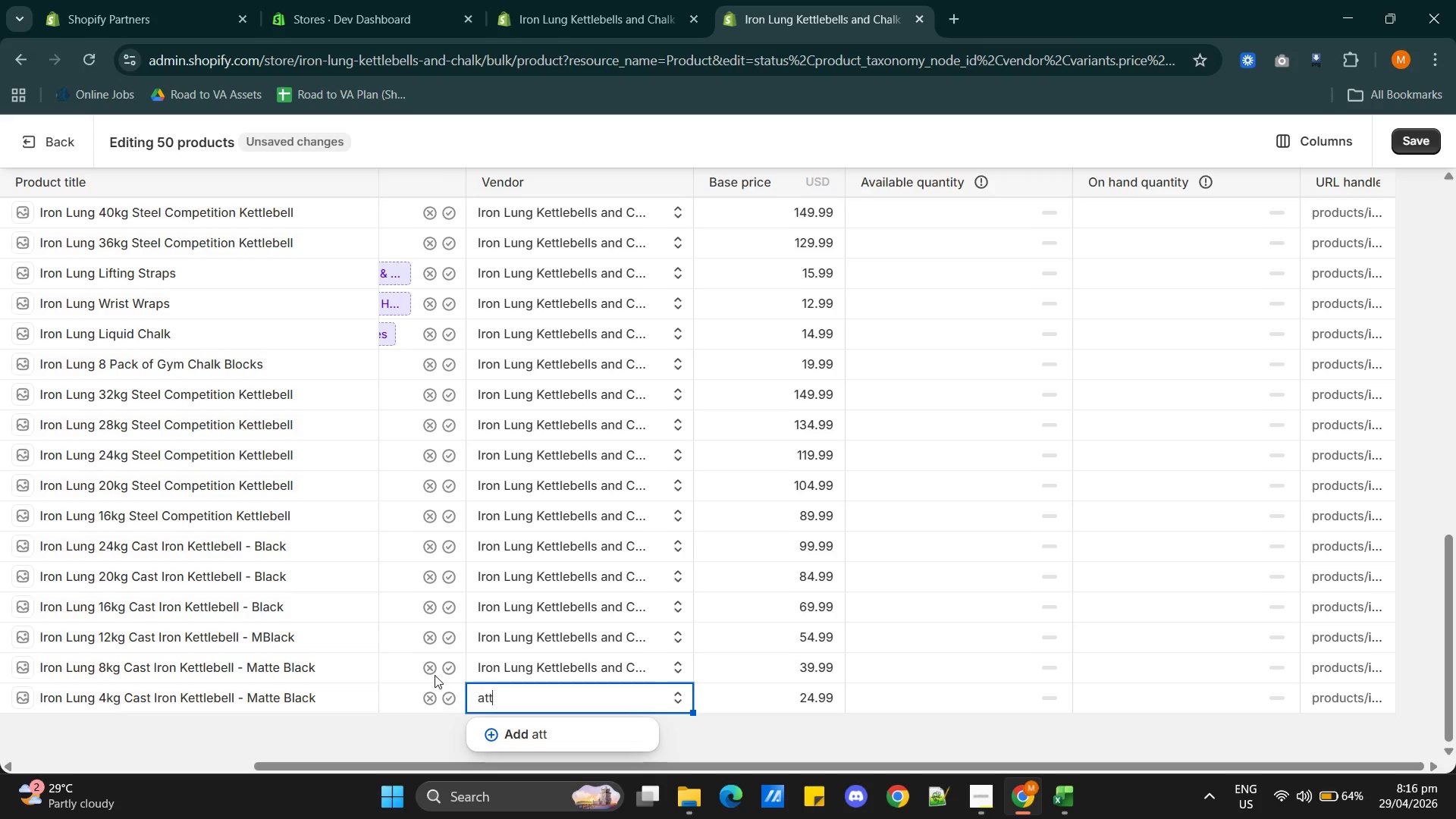 
key(Control+Z)
 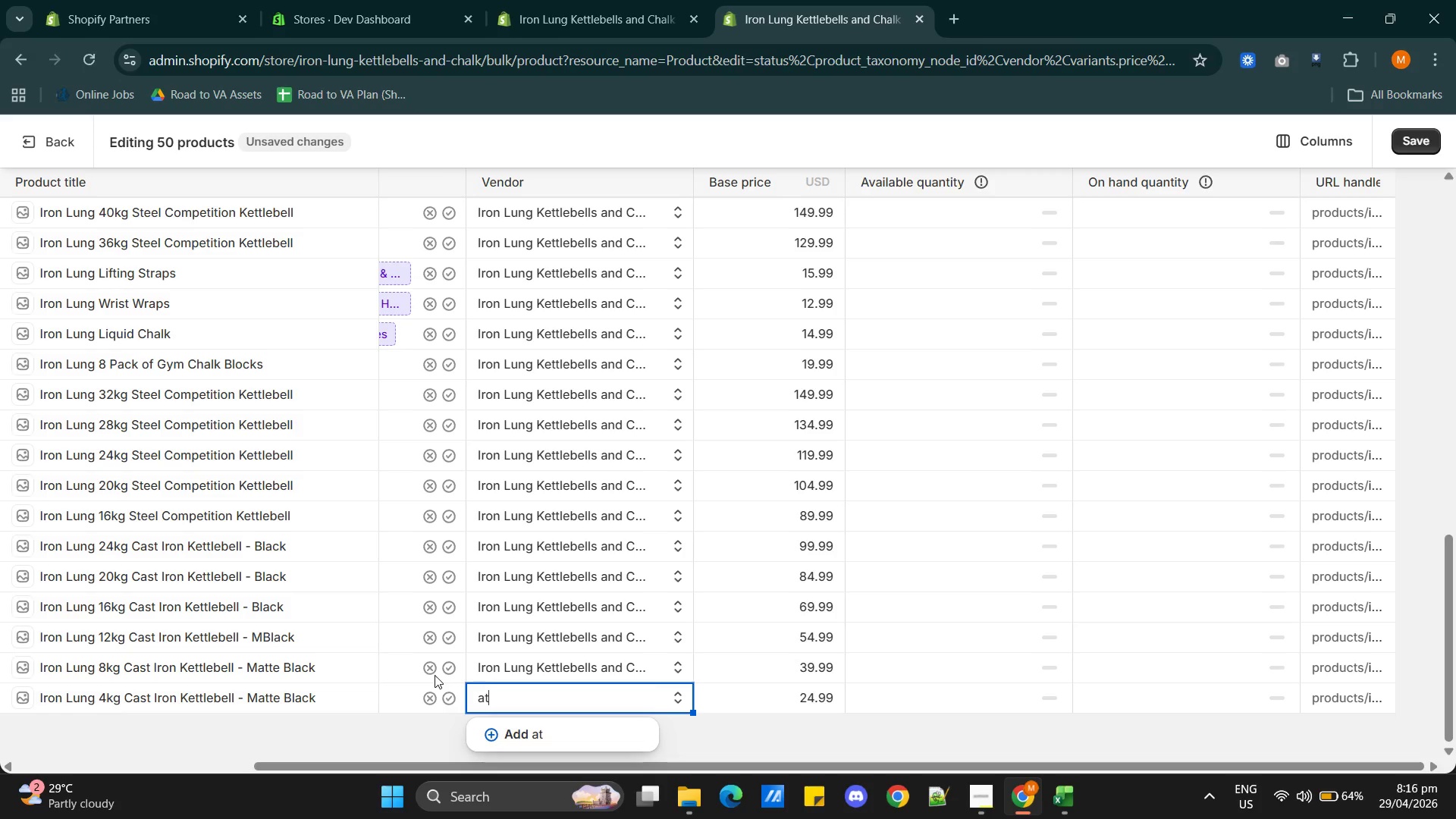 
key(Control+Z)
 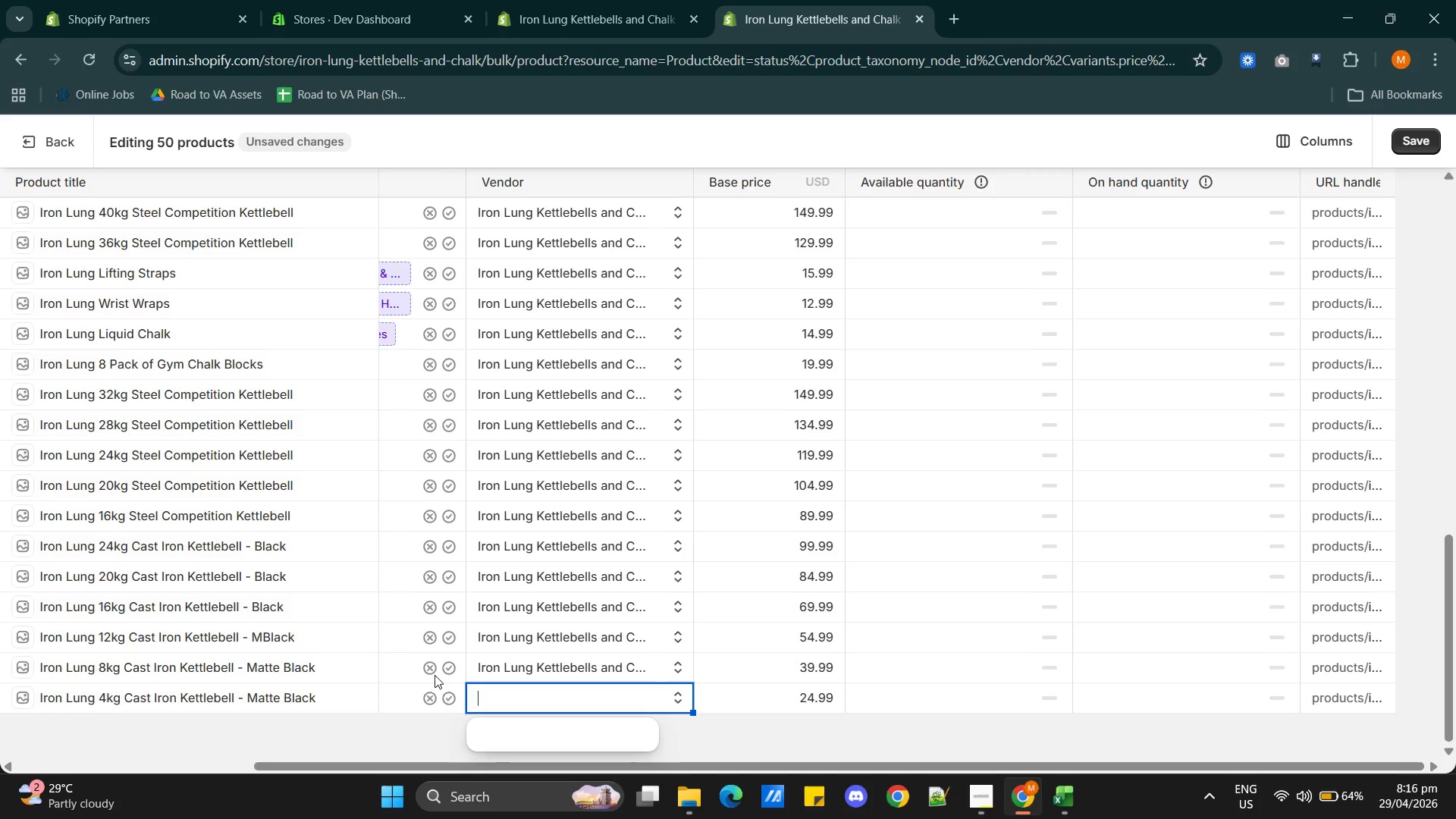 
key(Control+Z)
 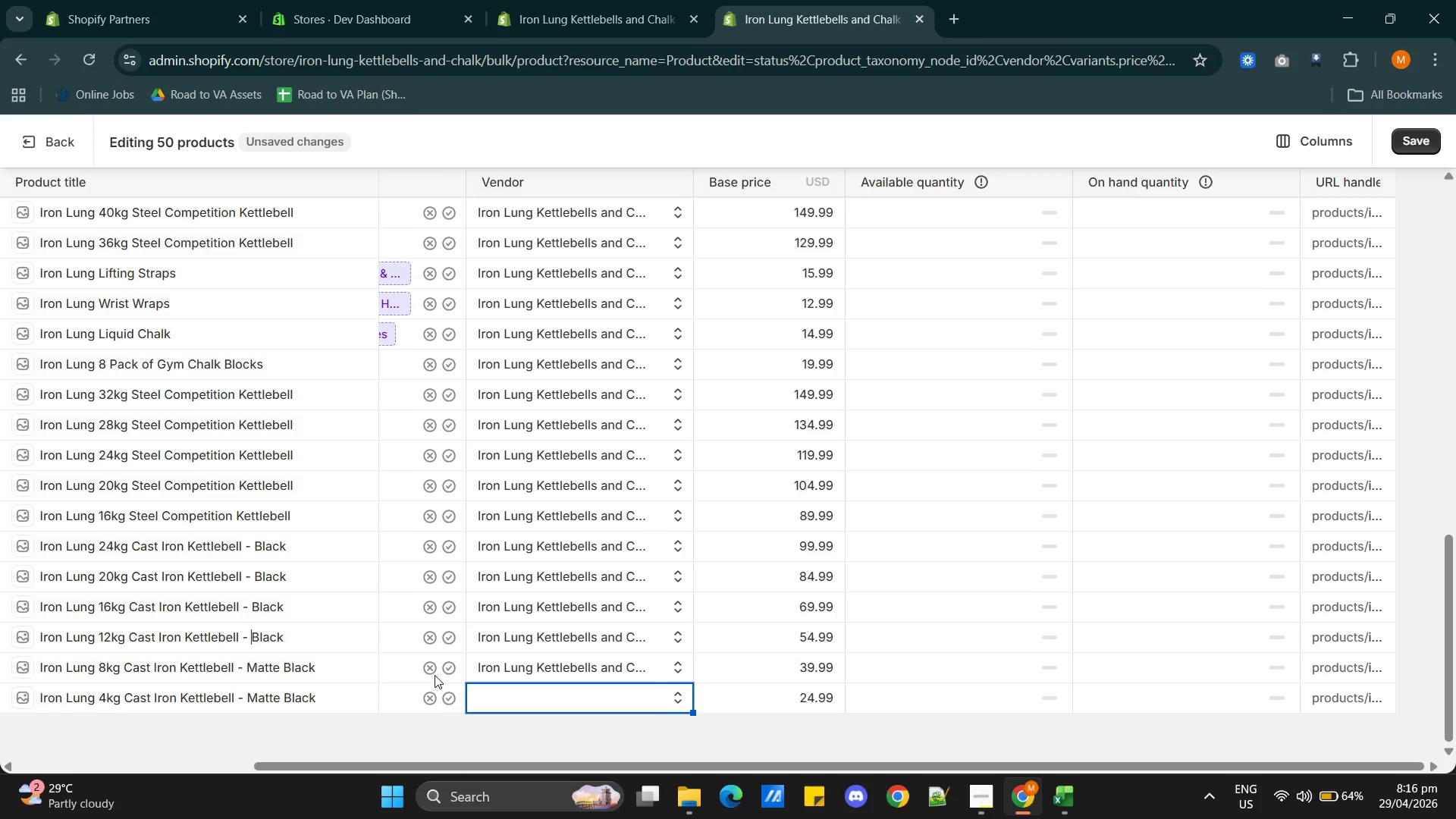 
key(Control+Z)
 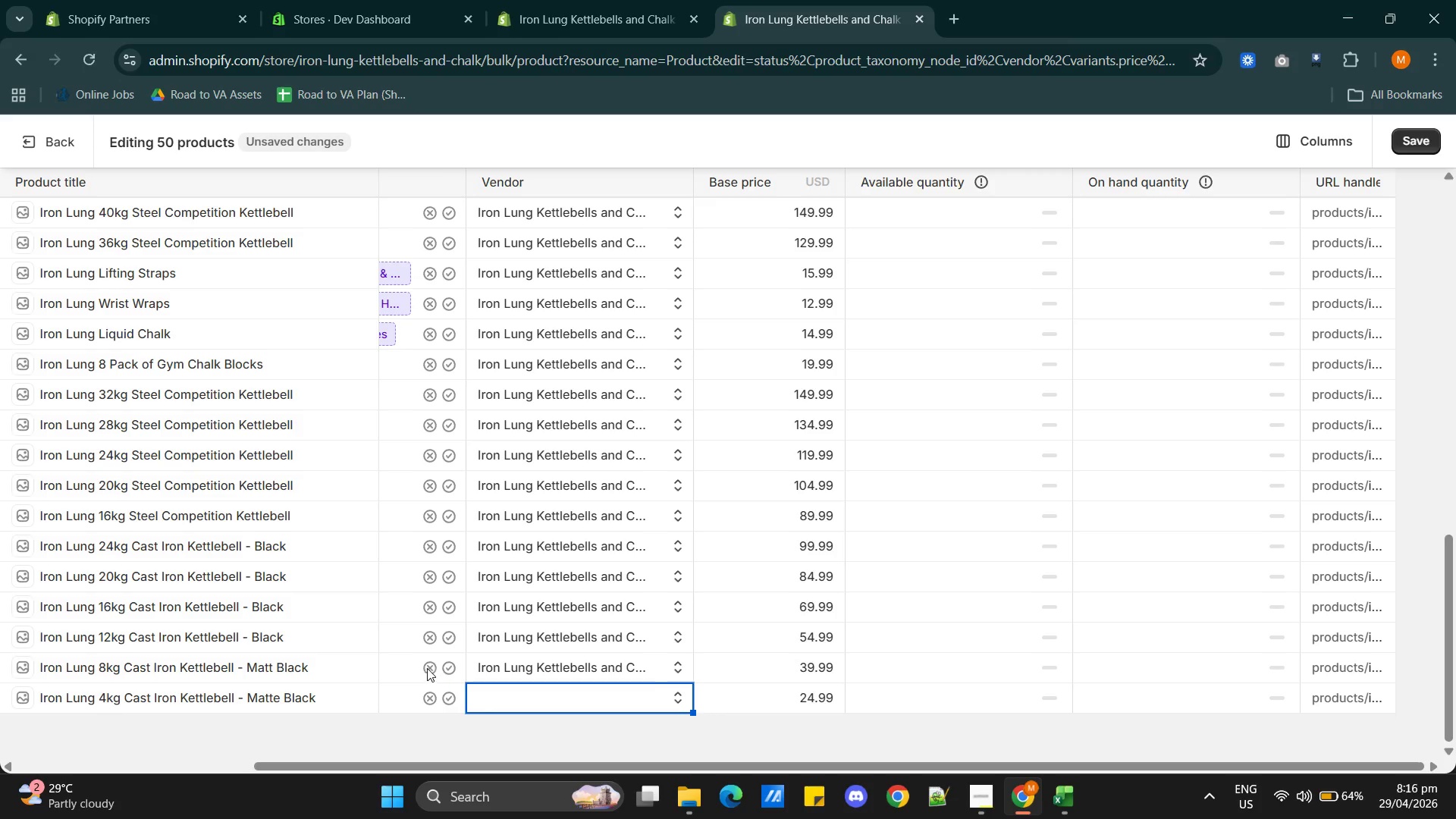 
left_click([346, 664])
 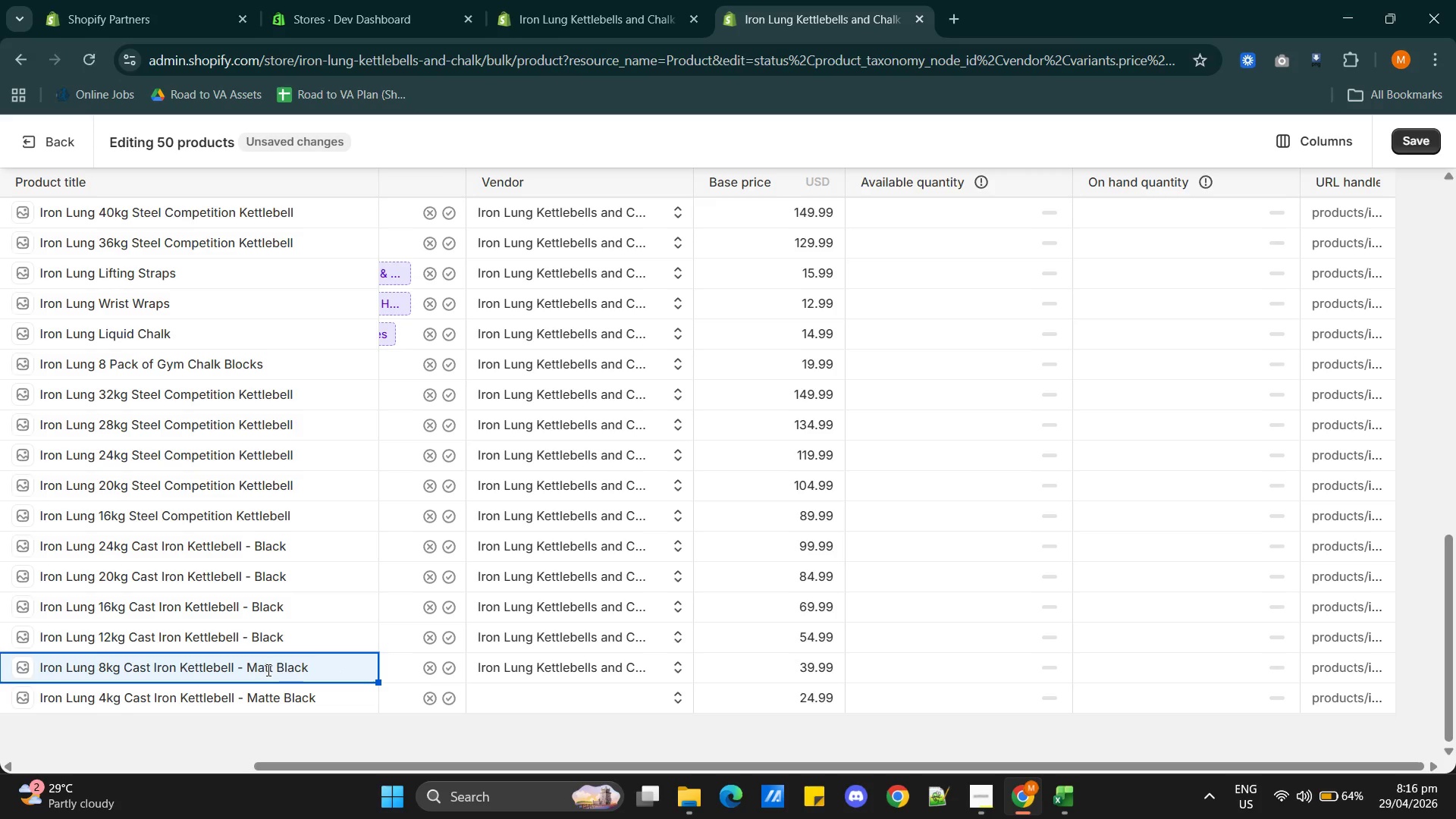 
left_click([272, 664])
 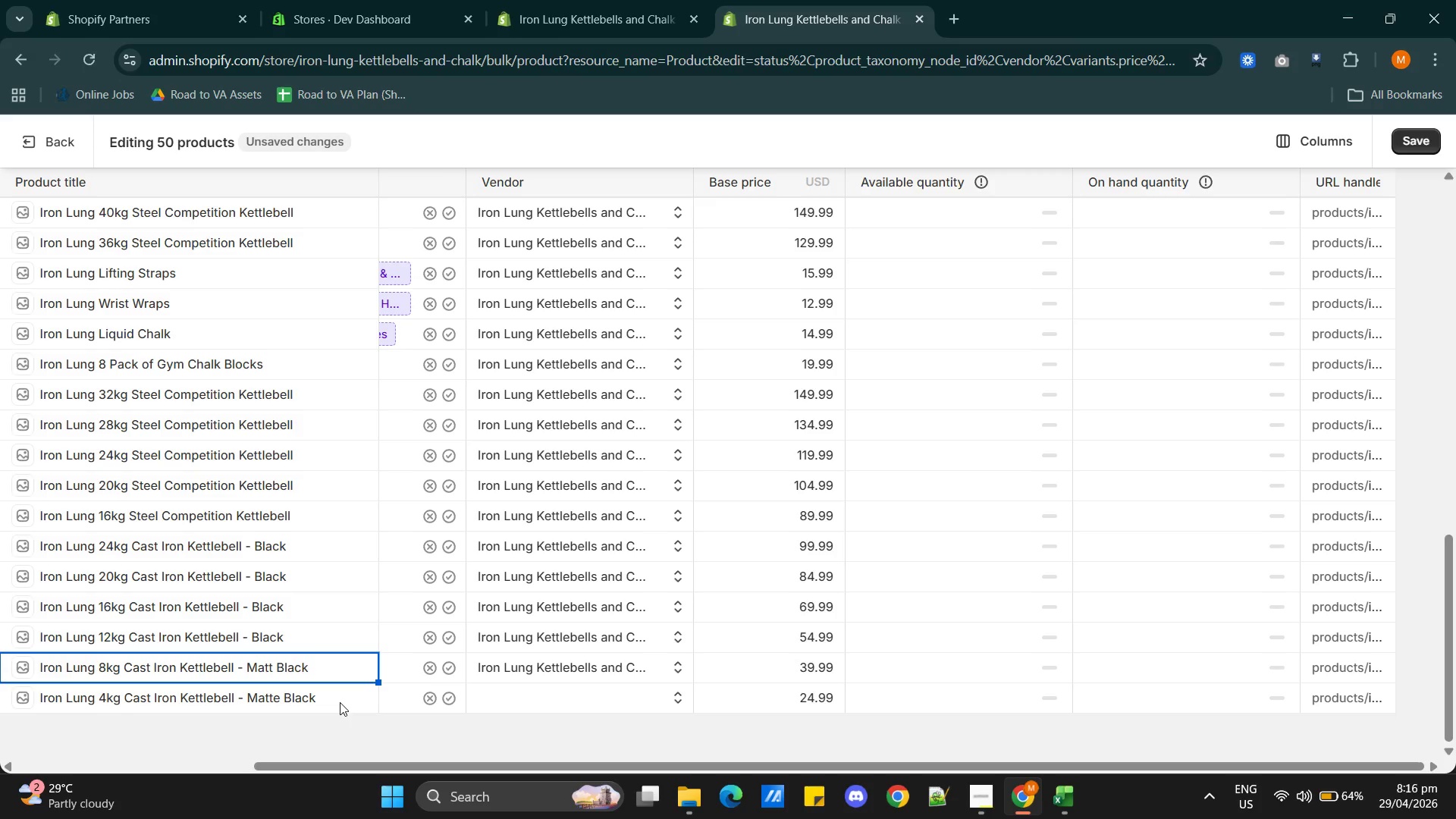 
key(E)
 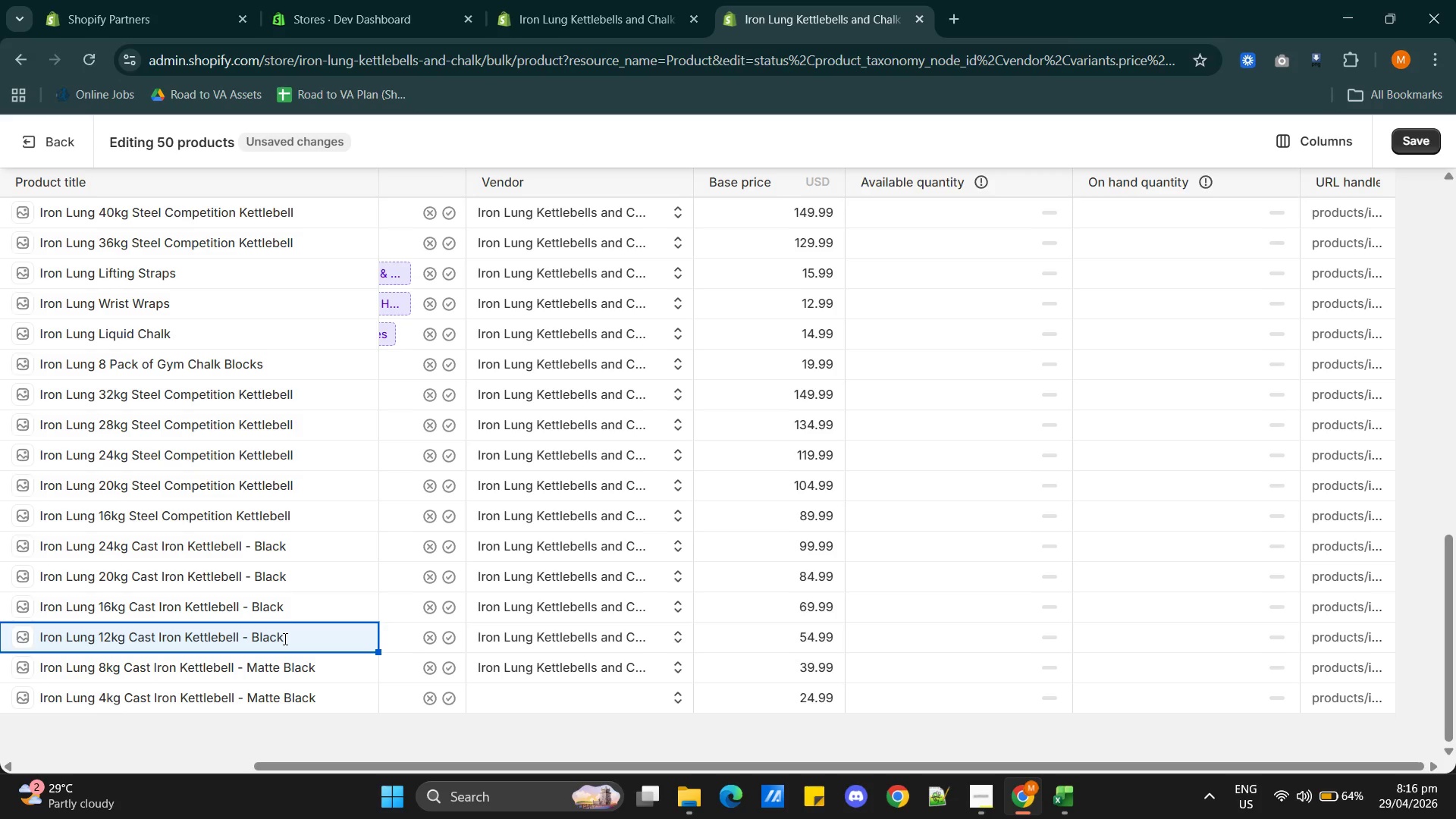 
wait(6.17)
 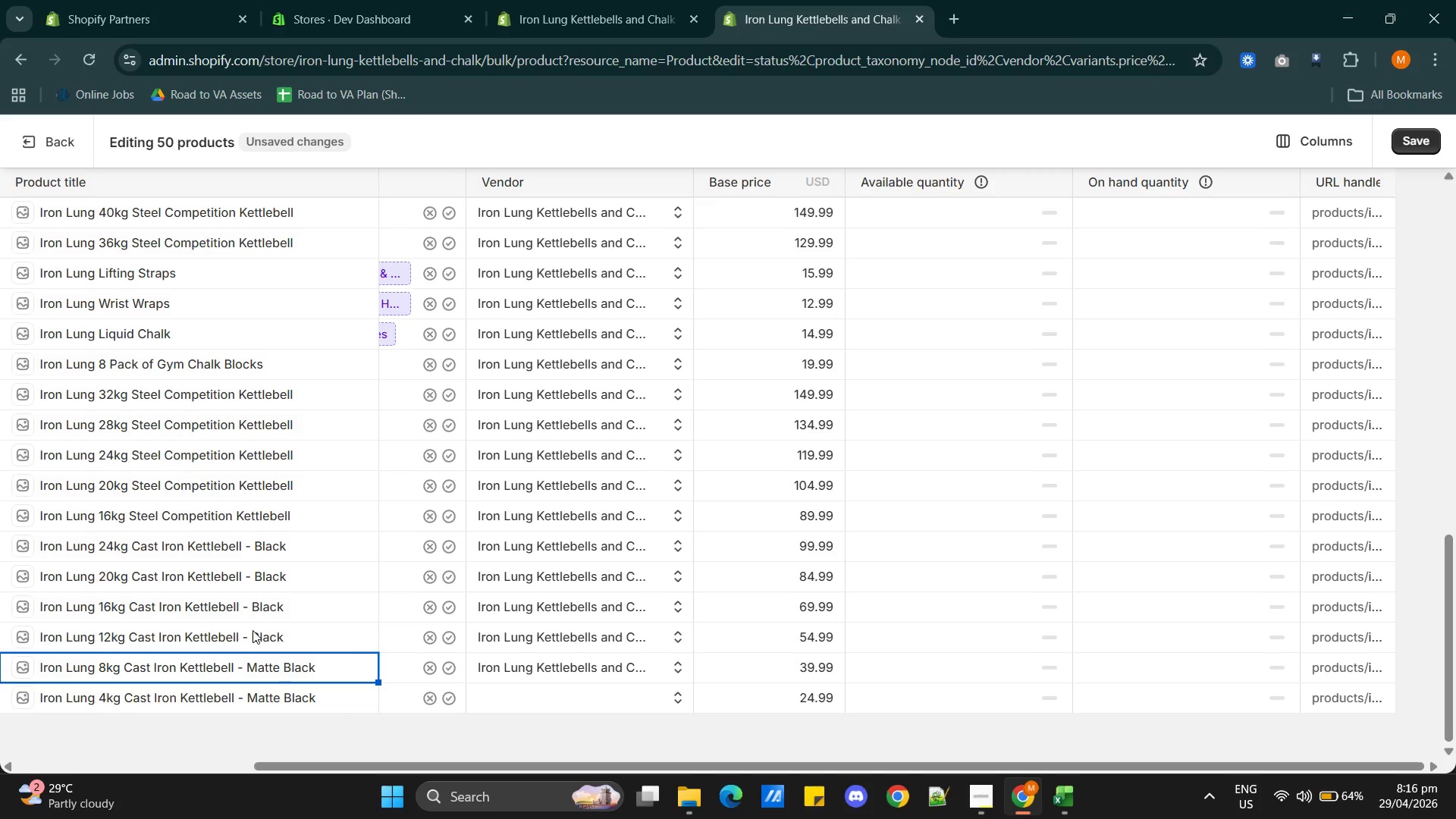 
key(ArrowLeft)
 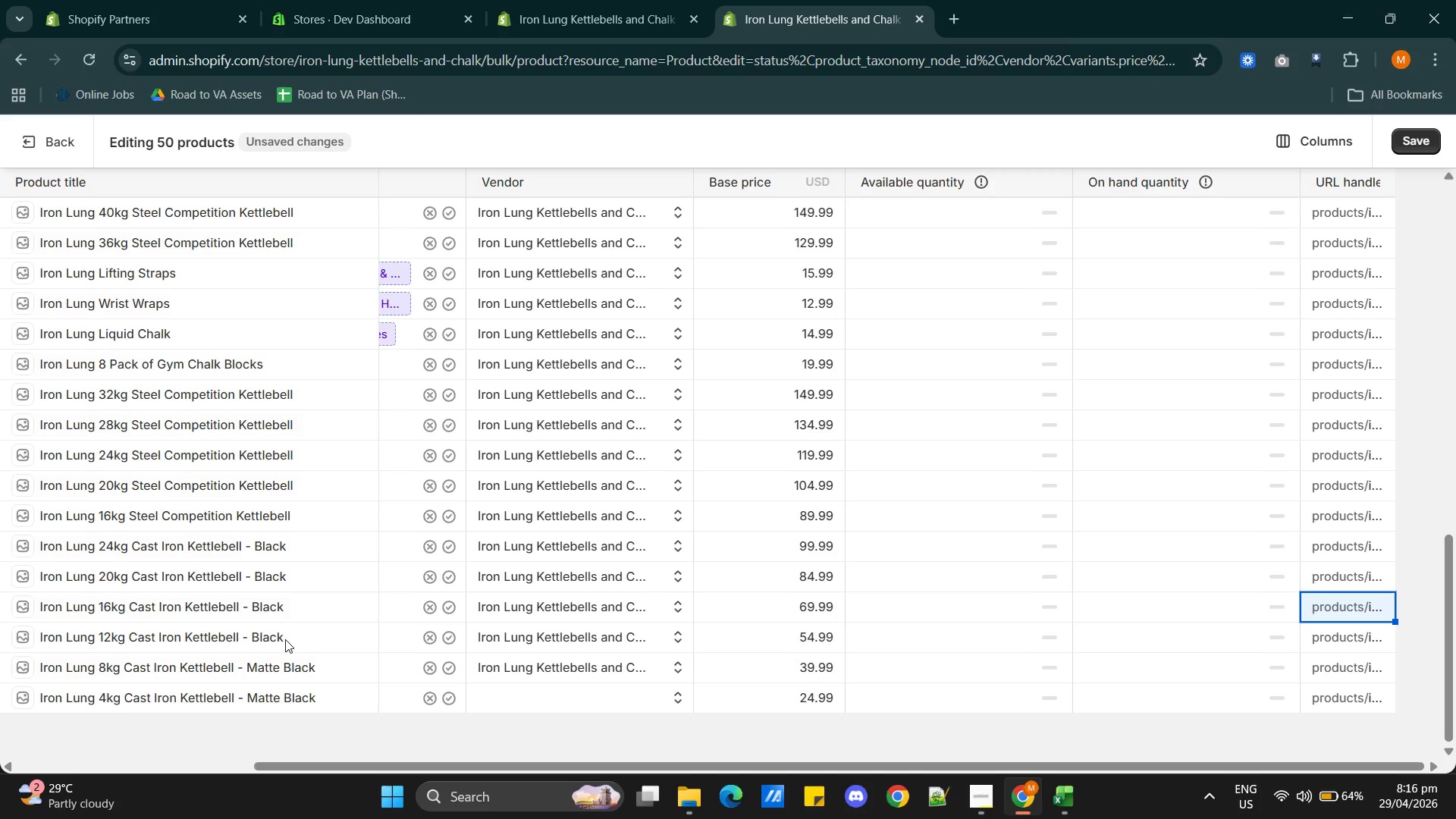 
double_click([285, 639])
 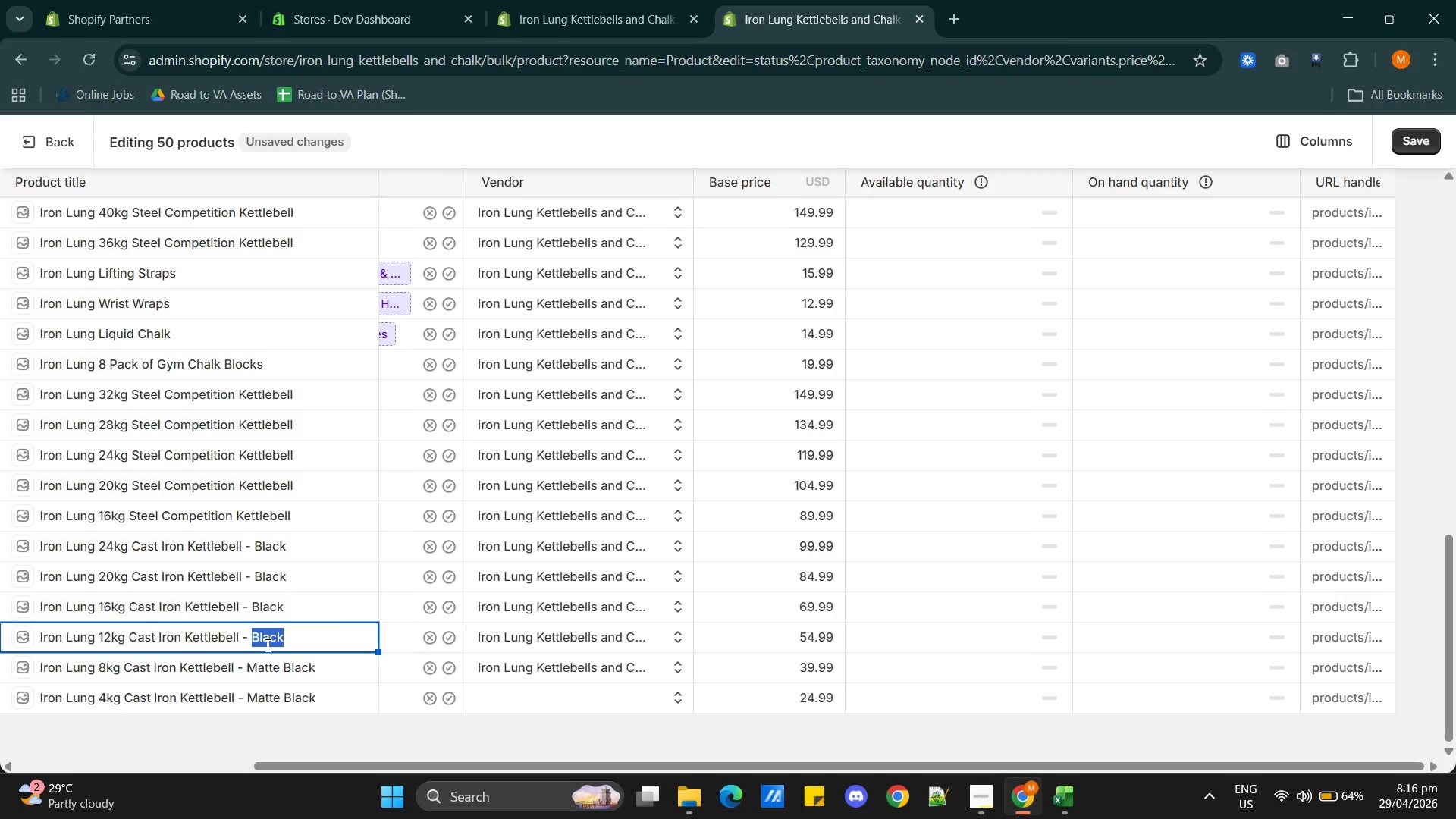 
key(ArrowLeft)
 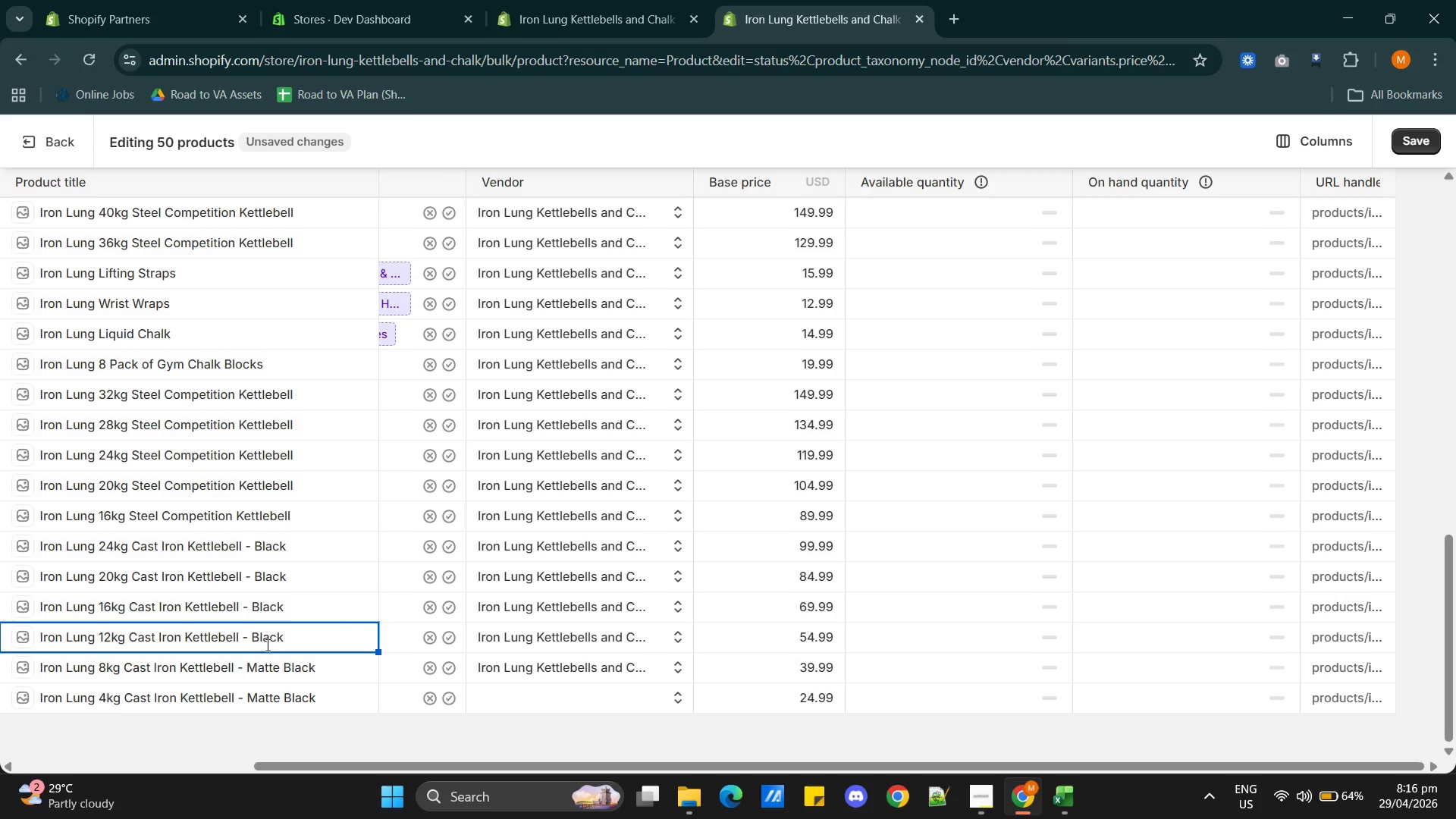 
type(Matte )
 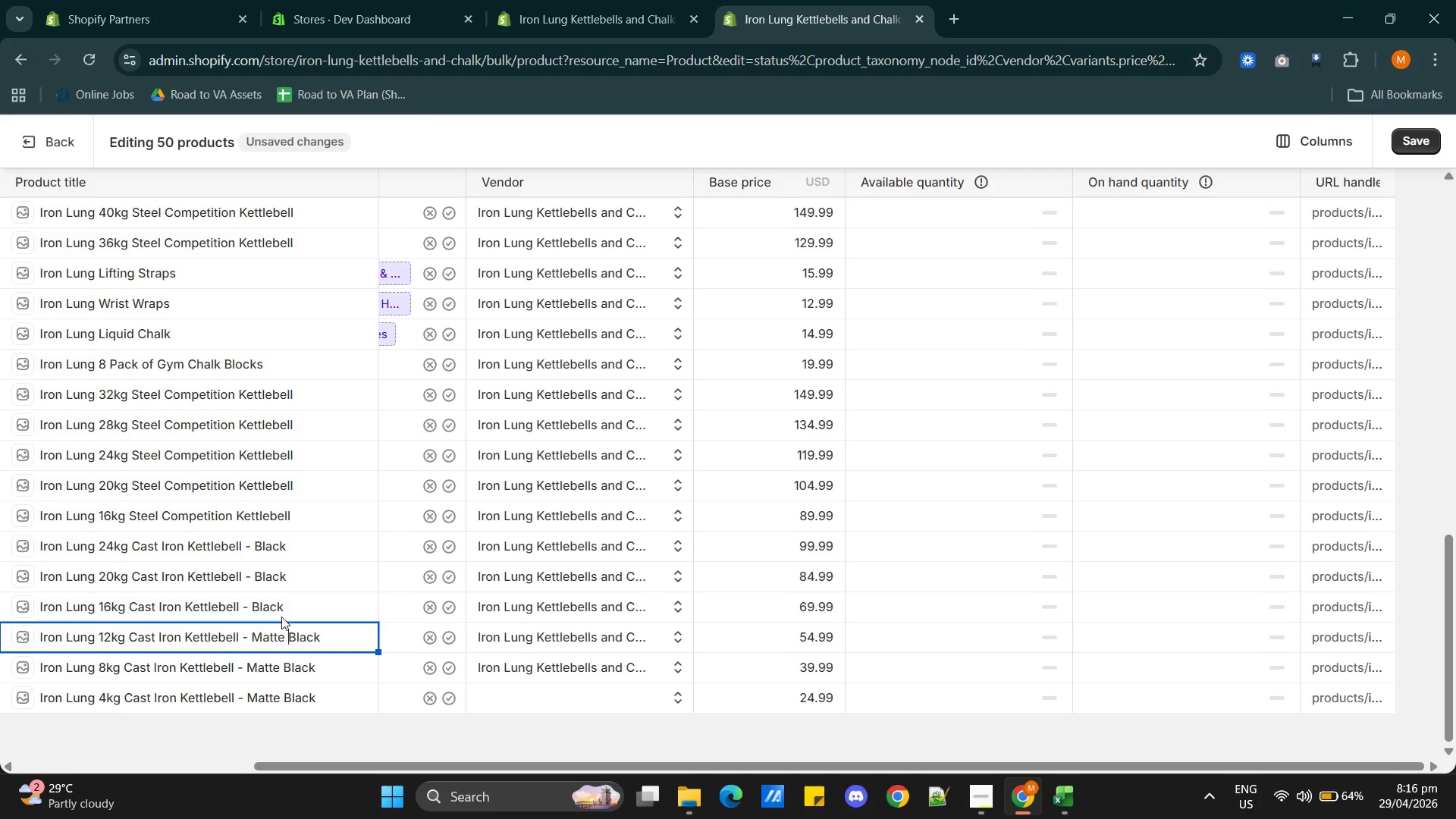 
left_click([281, 608])
 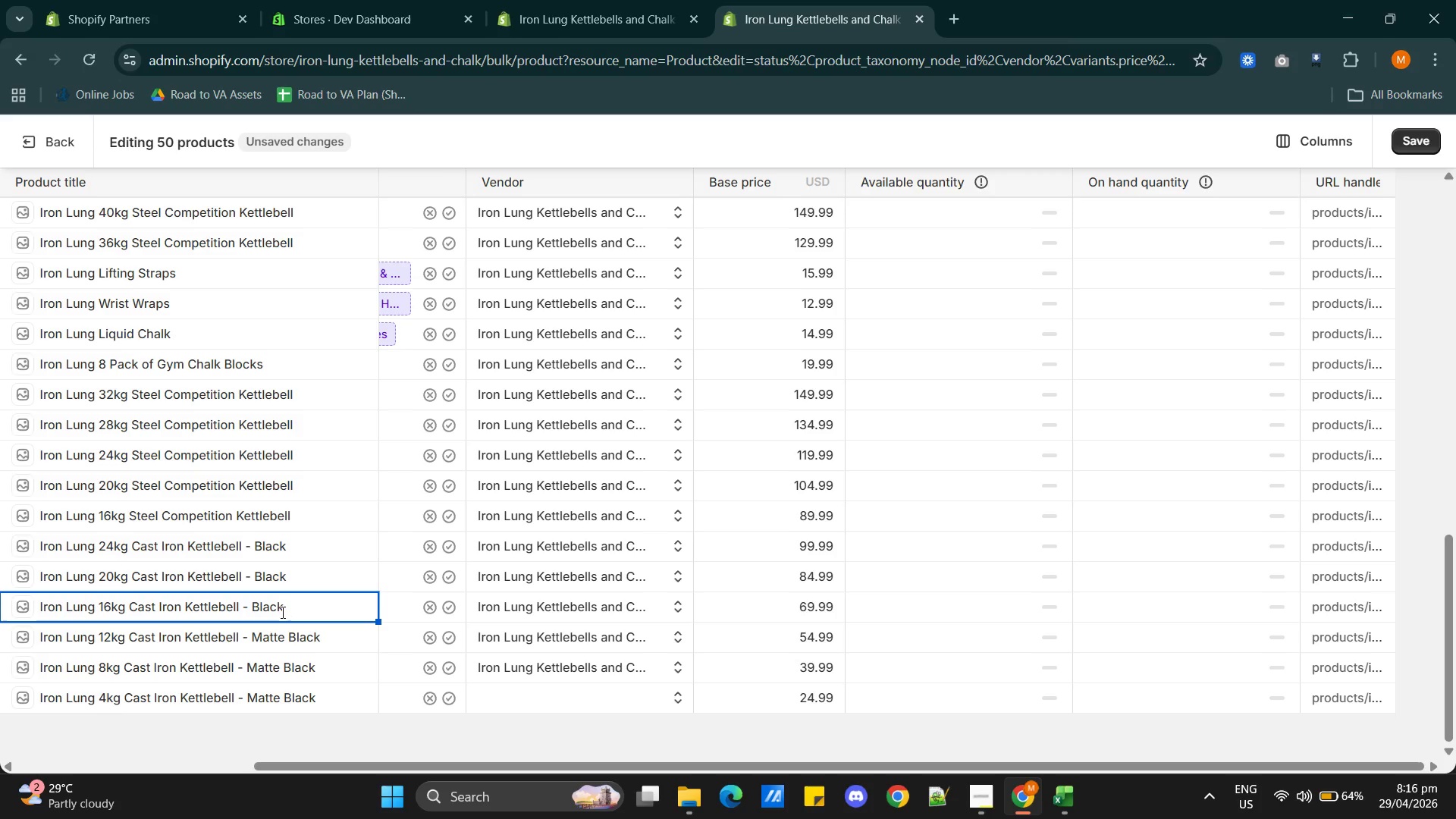 
type(Matte )
 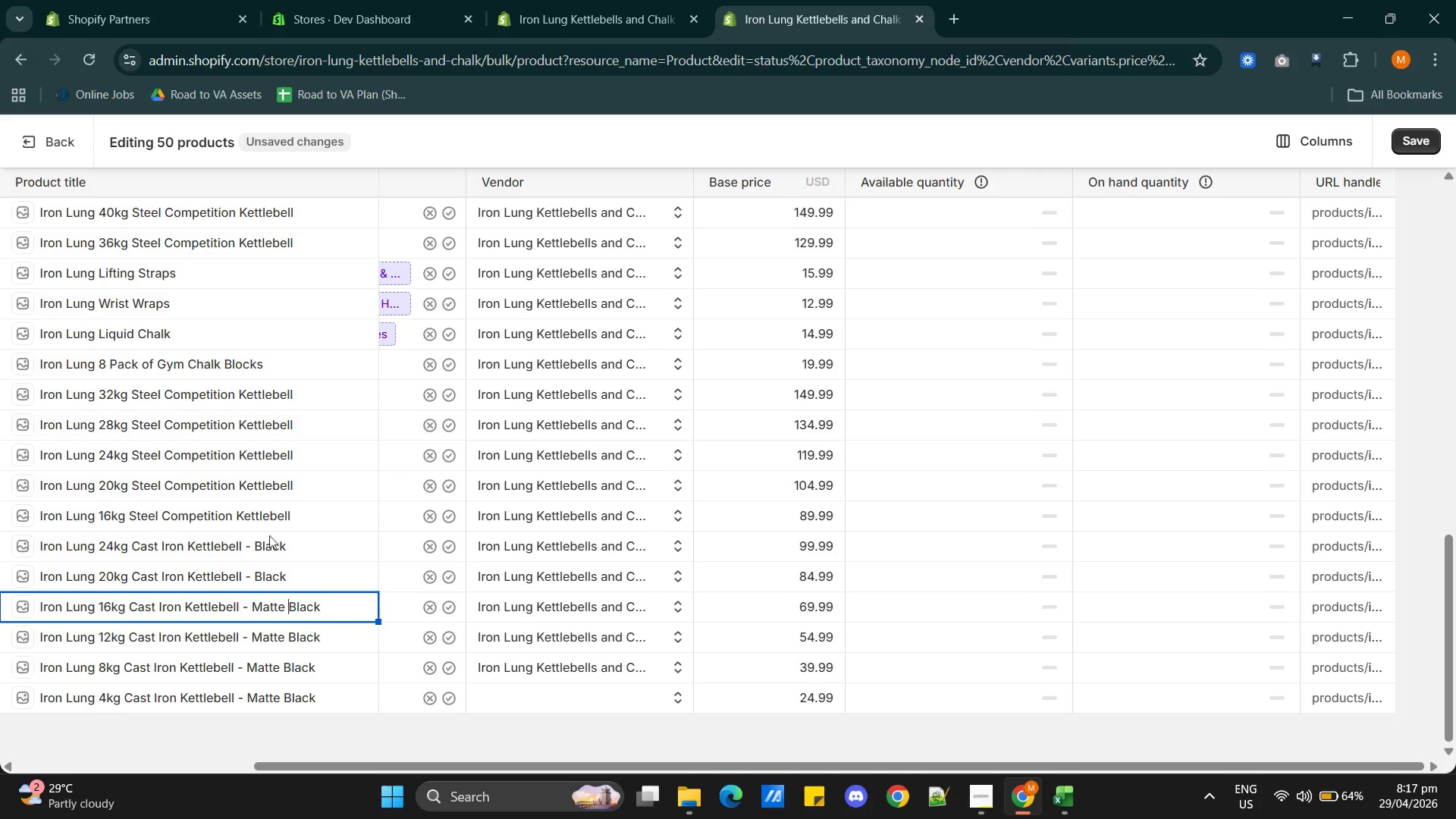 
left_click([259, 578])
 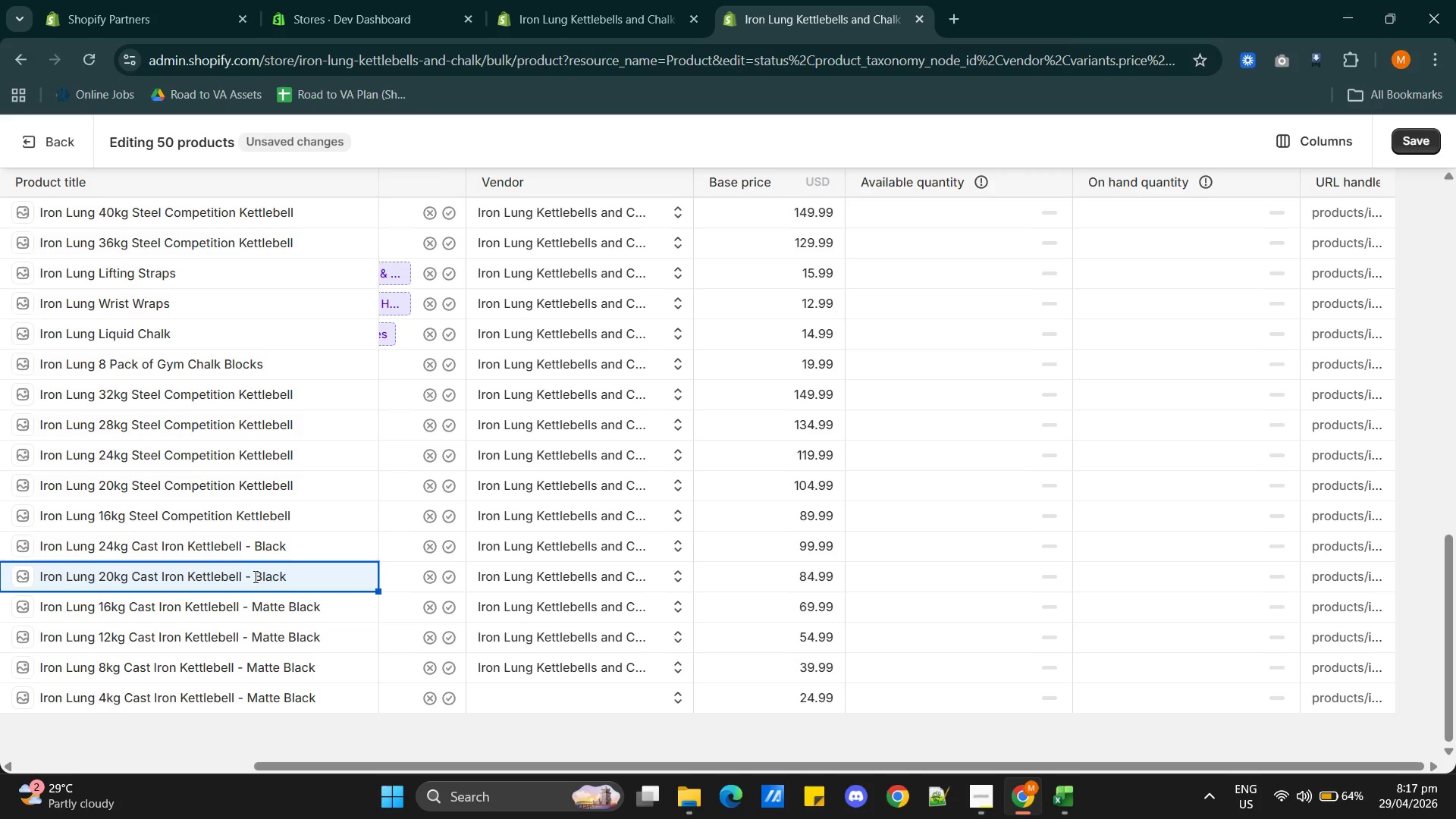 
left_click([254, 575])
 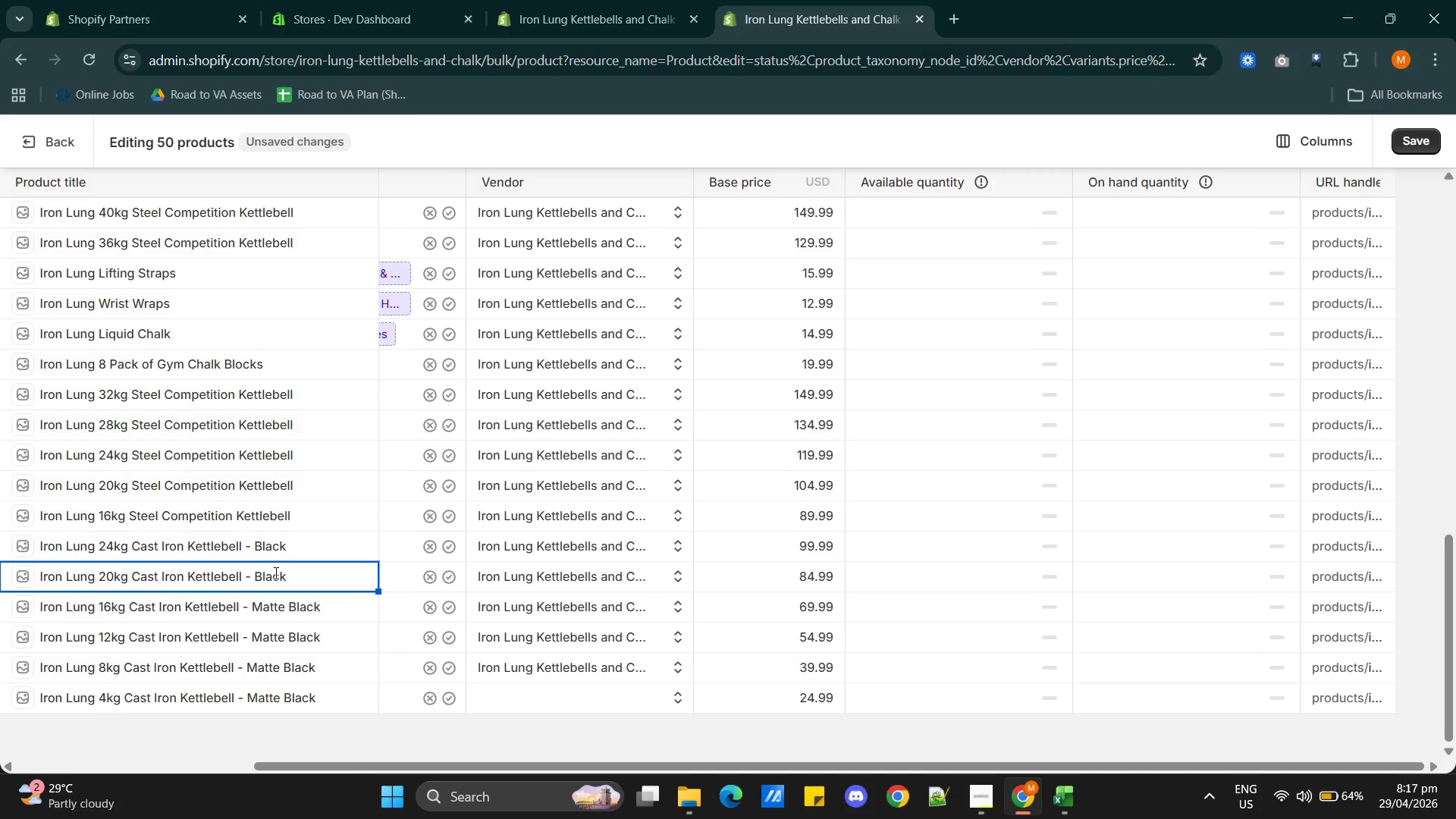 
type(Matte )
 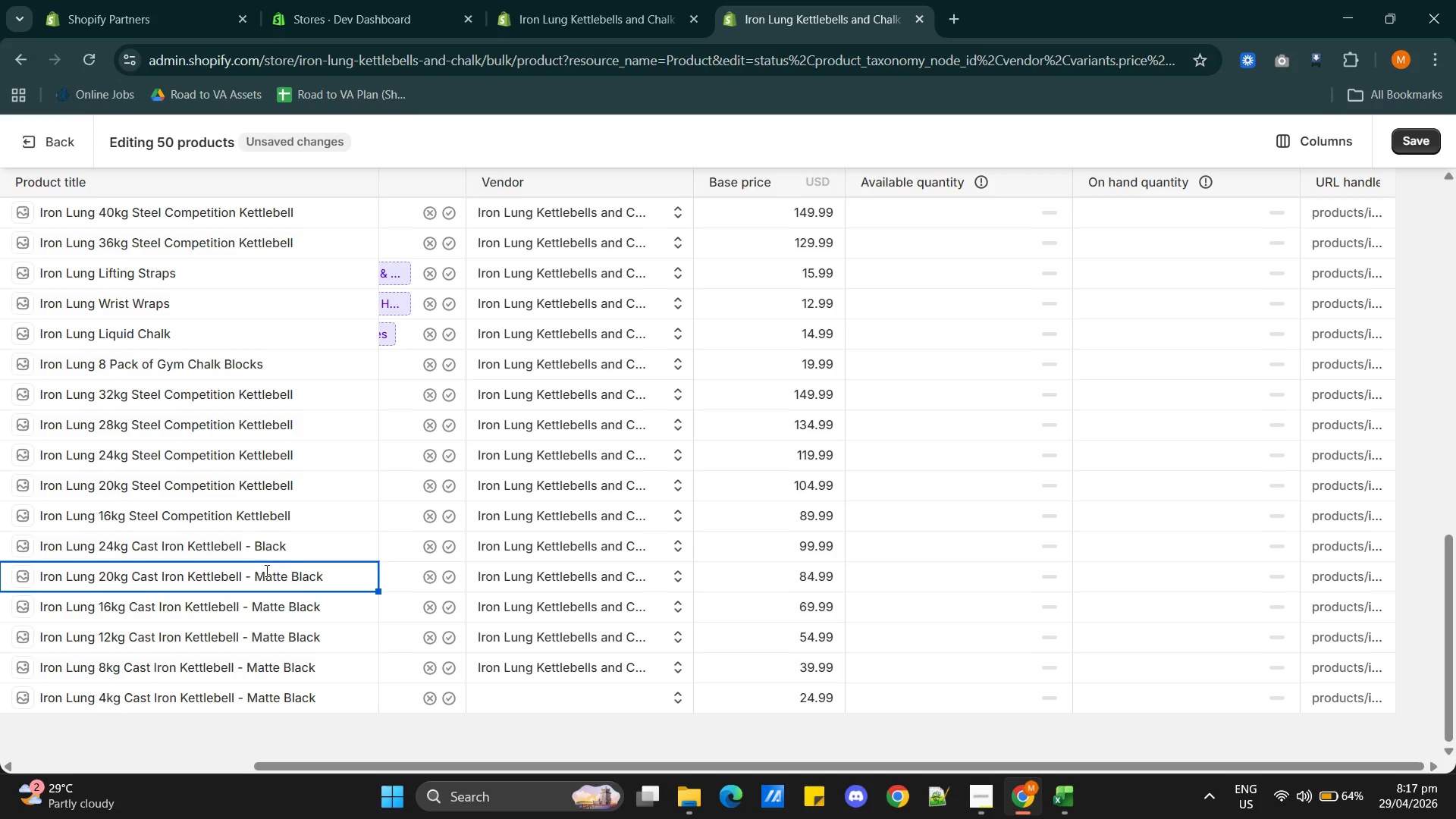 
left_click([268, 553])
 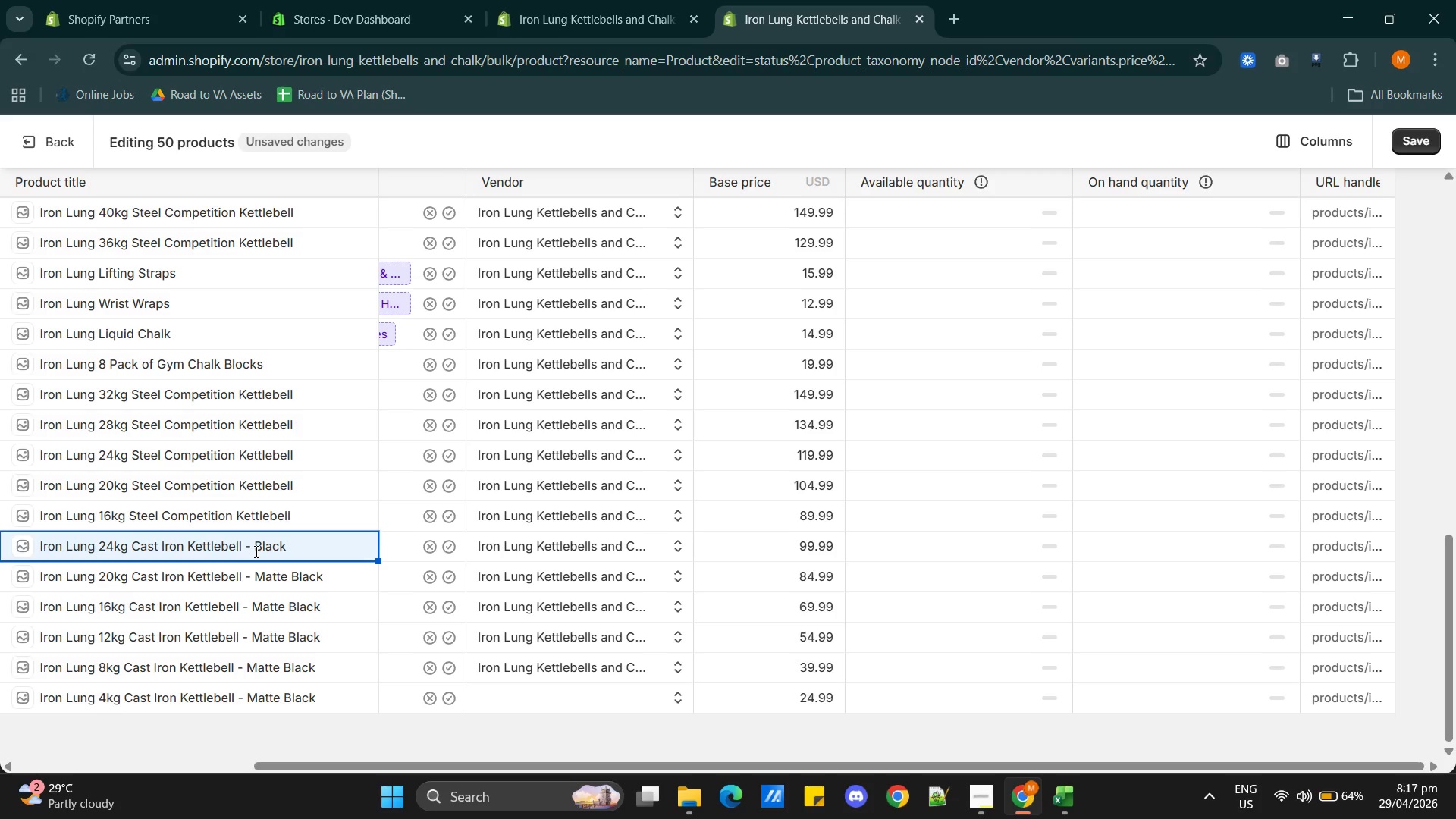 
left_click([254, 551])
 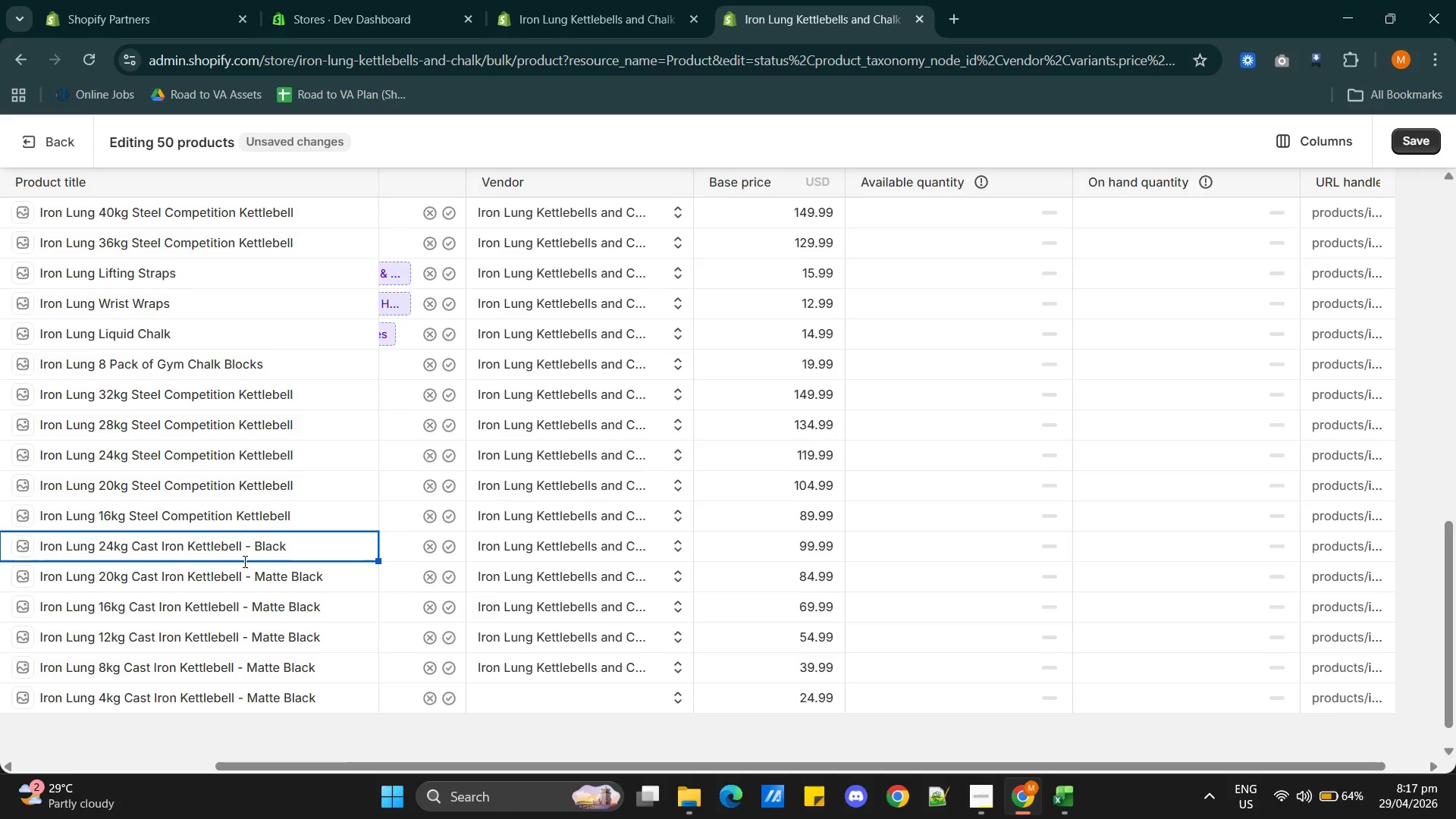 
type(Matte )
 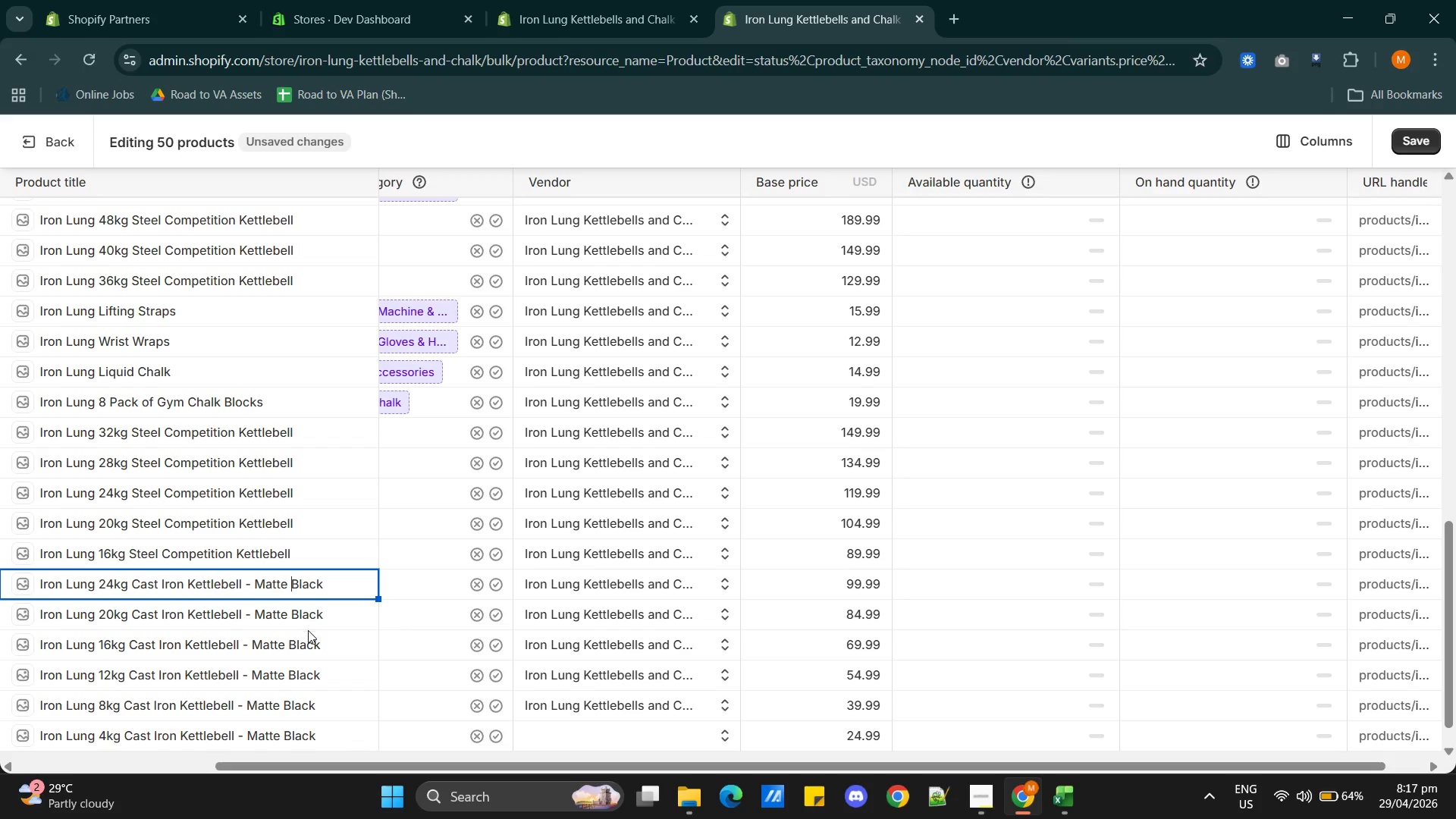 
left_click([333, 617])
 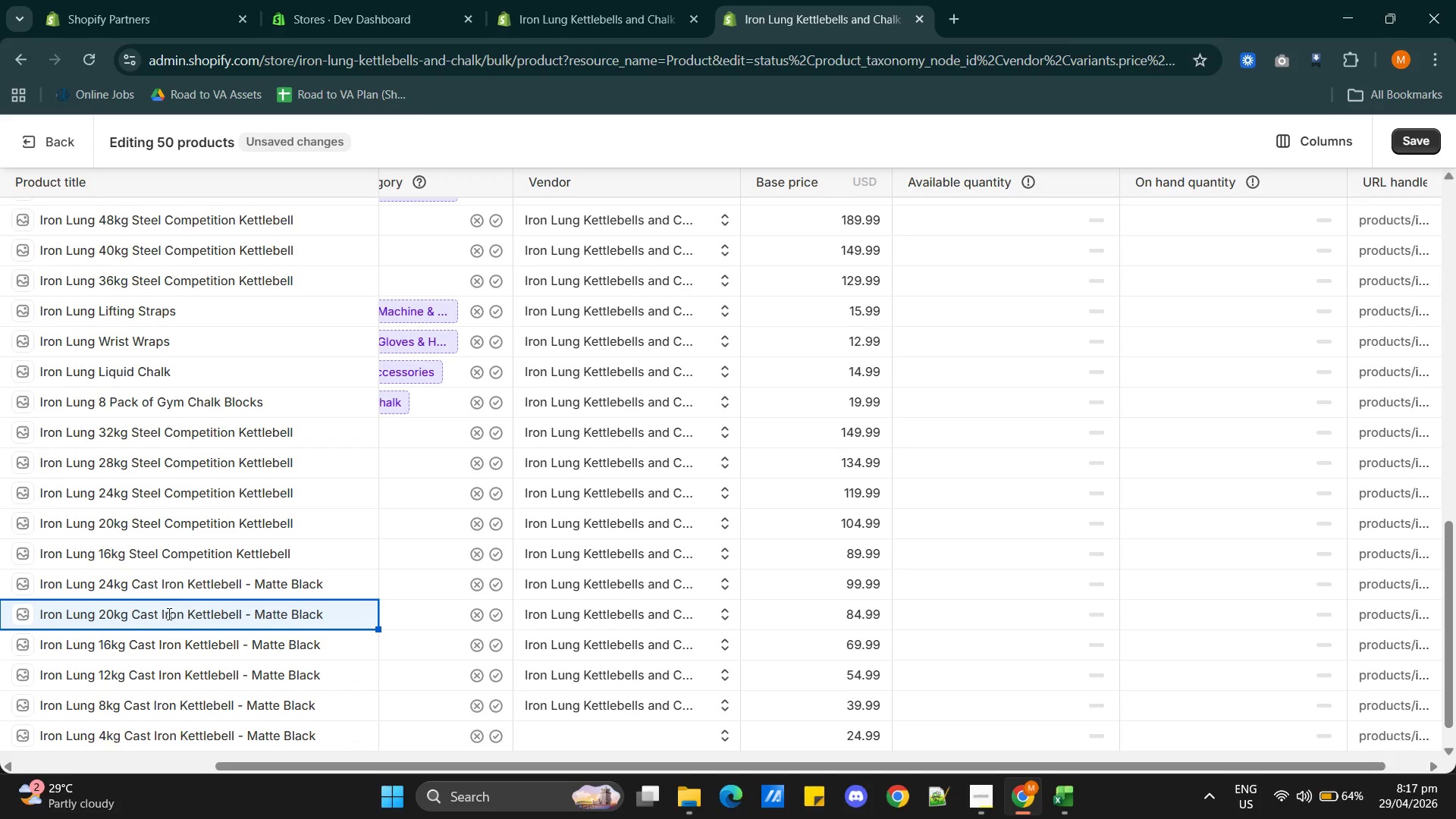 
scroll: coordinate [193, 601], scroll_direction: up, amount: 1.0
 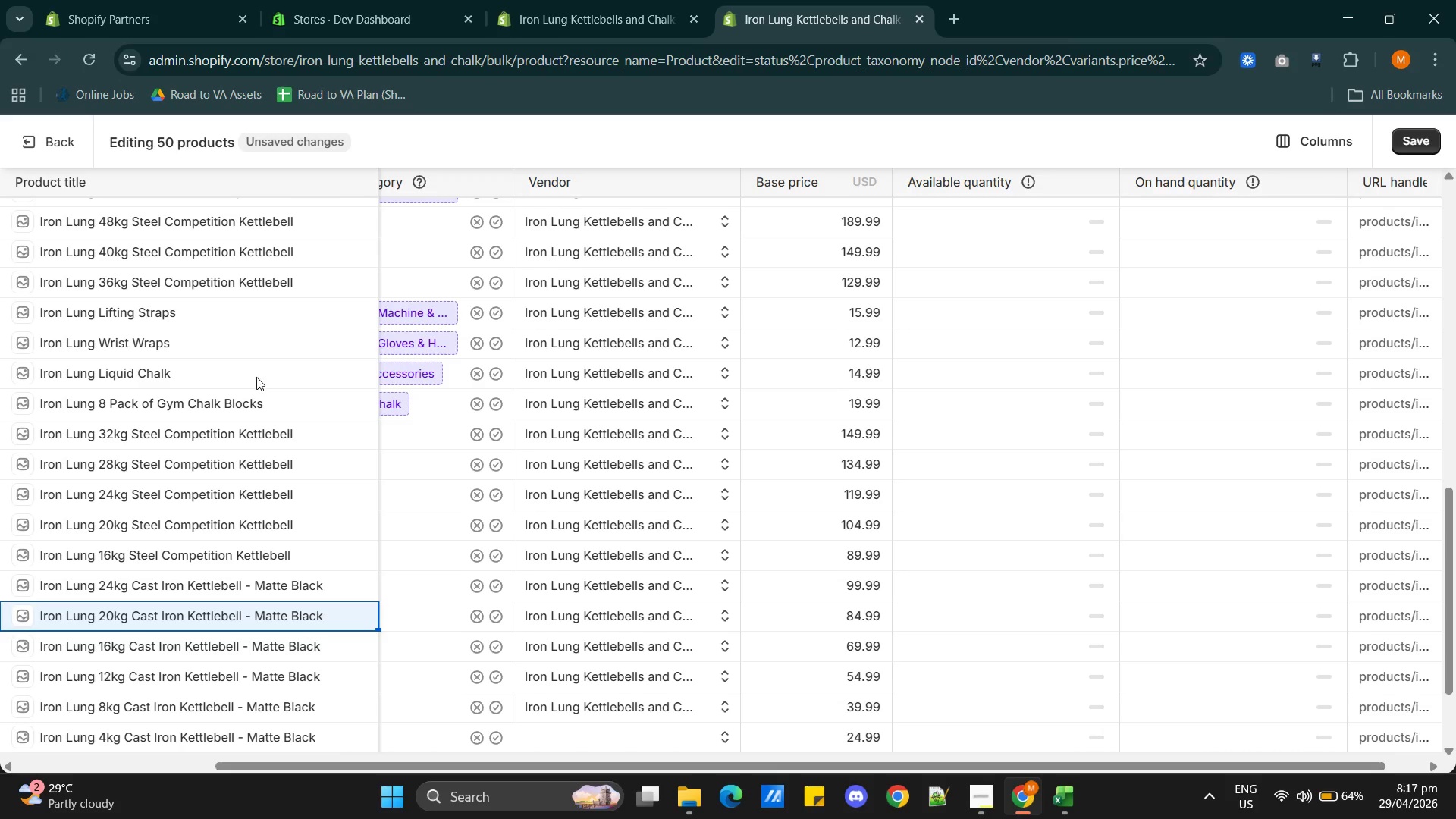 
left_click([256, 377])
 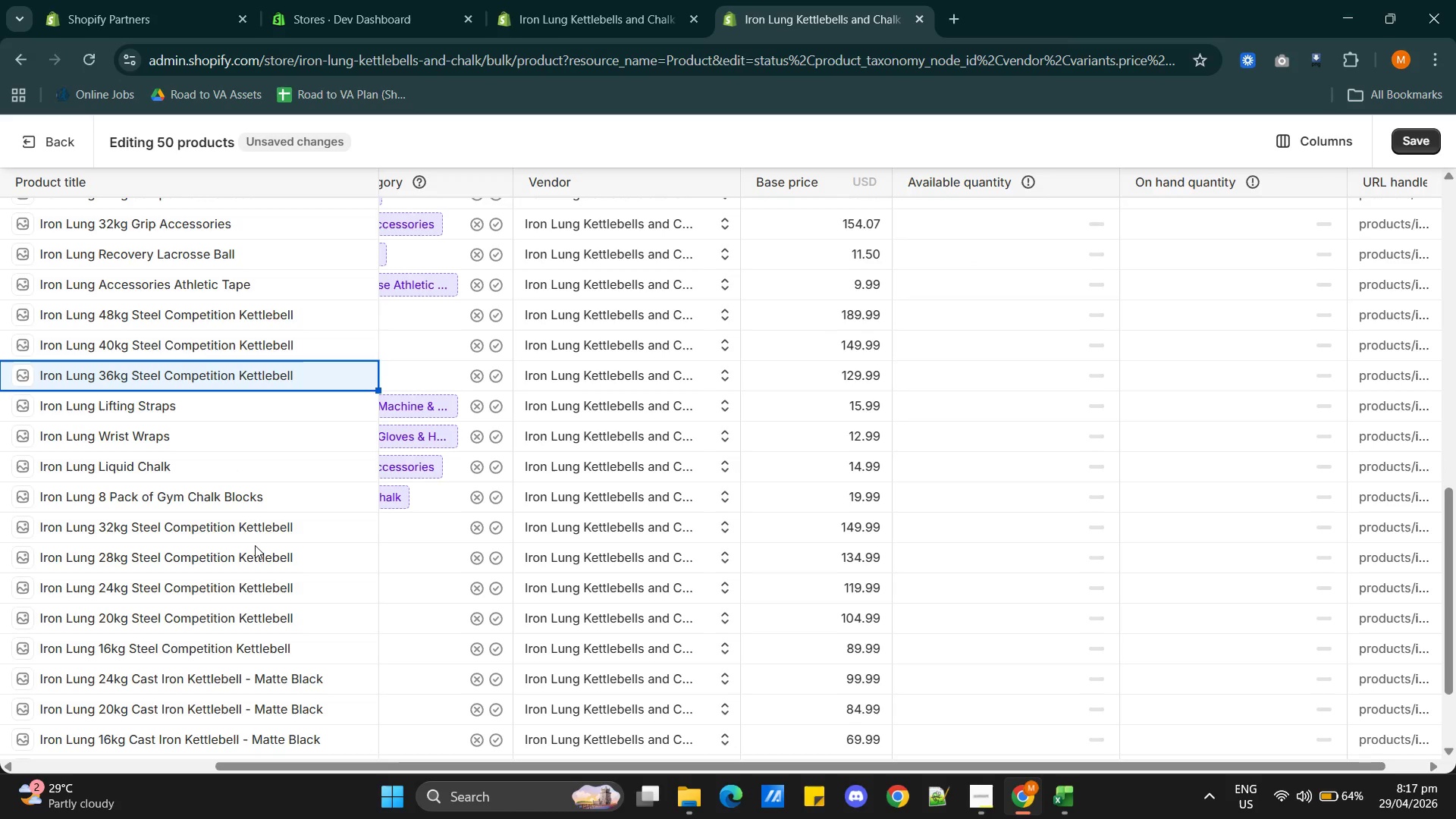 
scroll: coordinate [237, 432], scroll_direction: up, amount: 7.0
 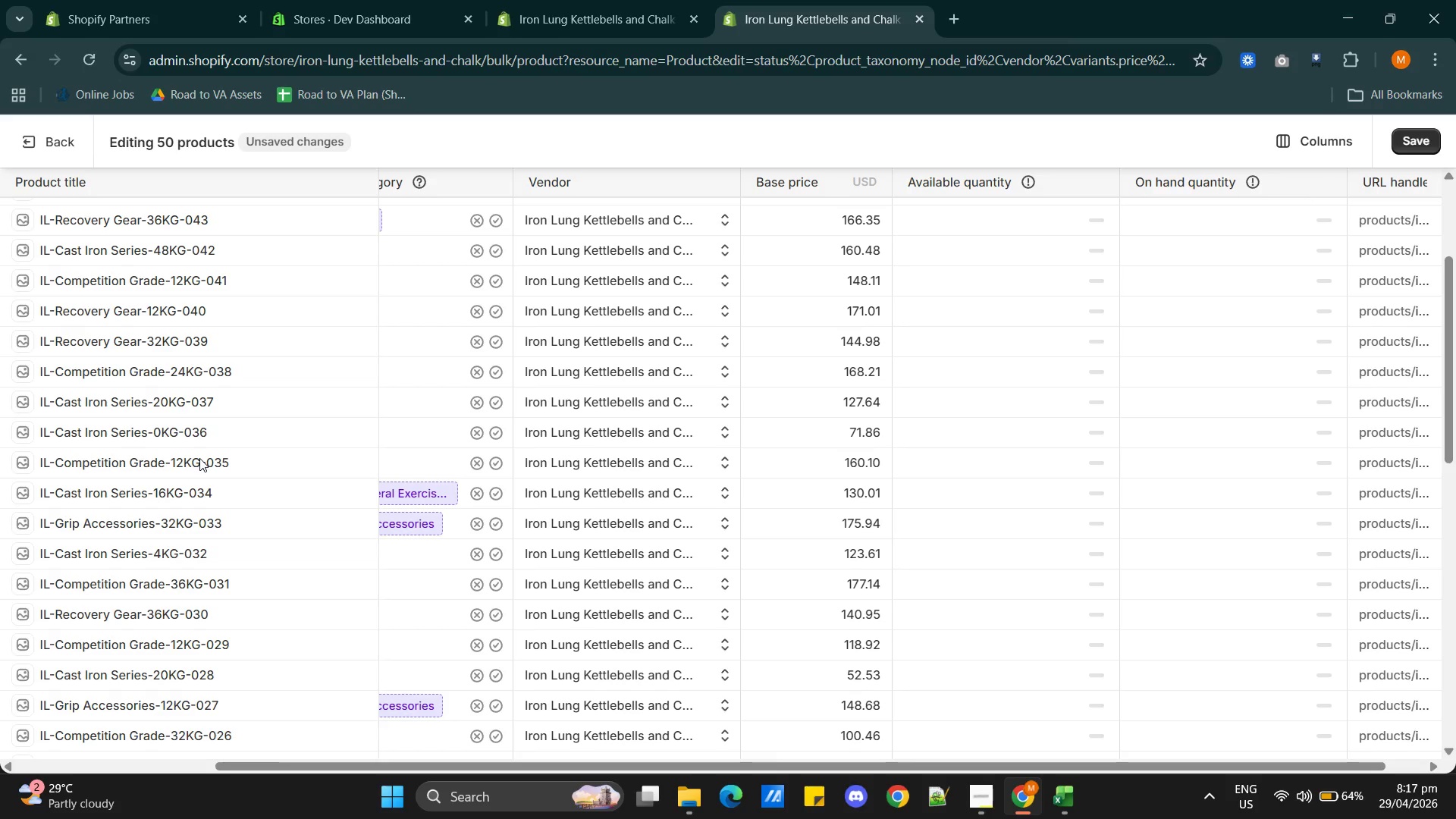 
wait(26.44)
 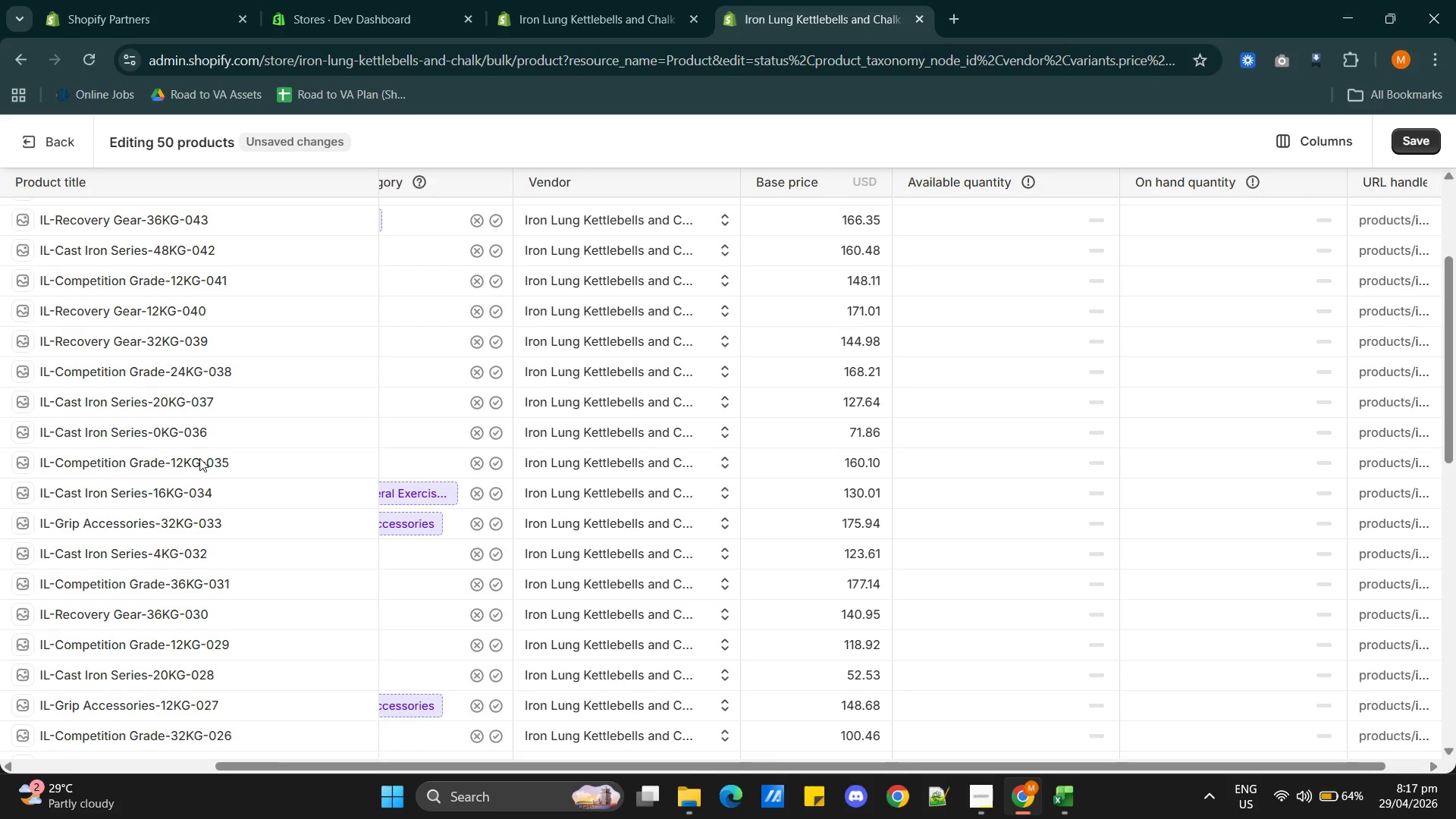 
left_click([253, 463])
 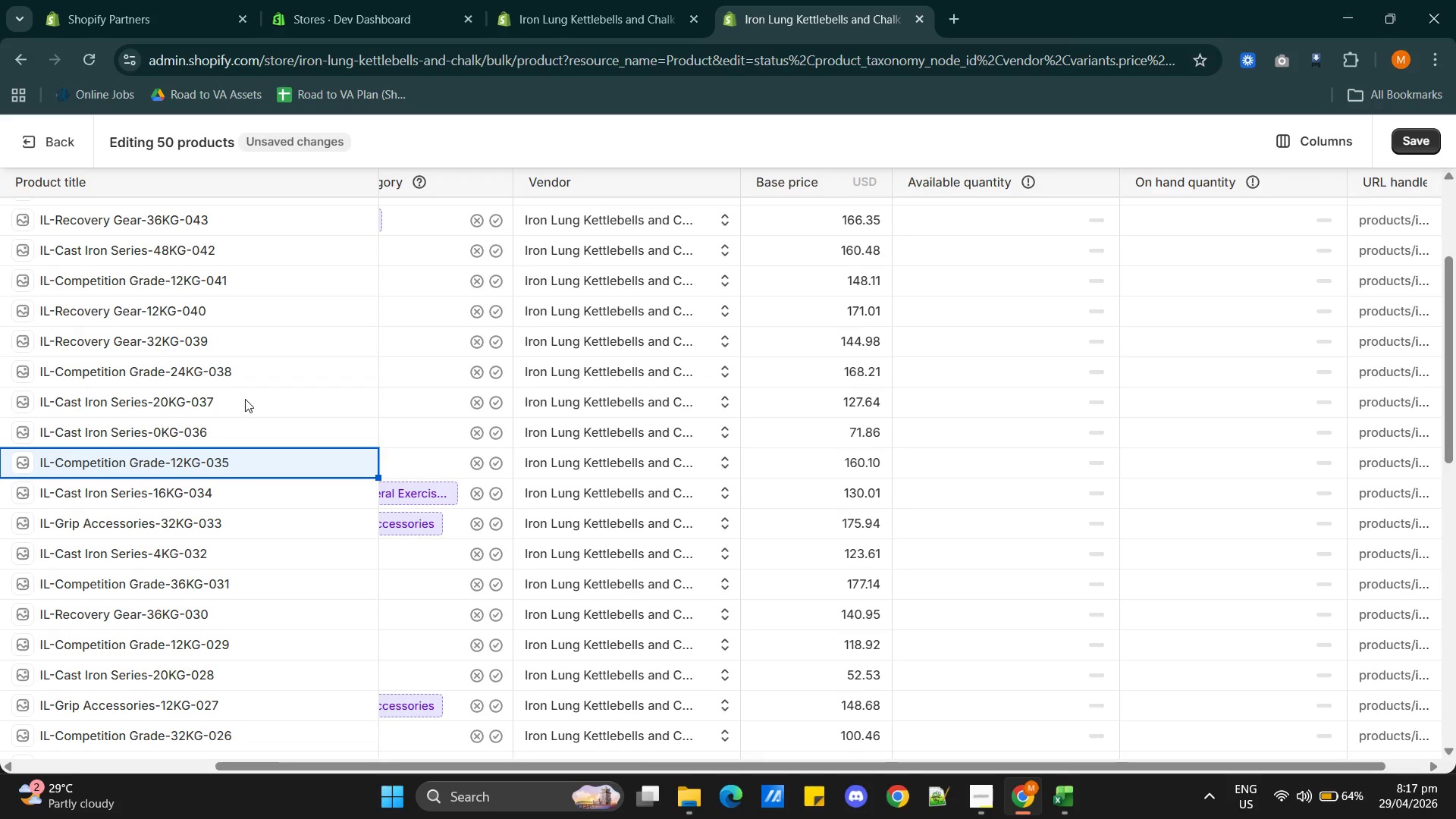 
left_click([245, 399])
 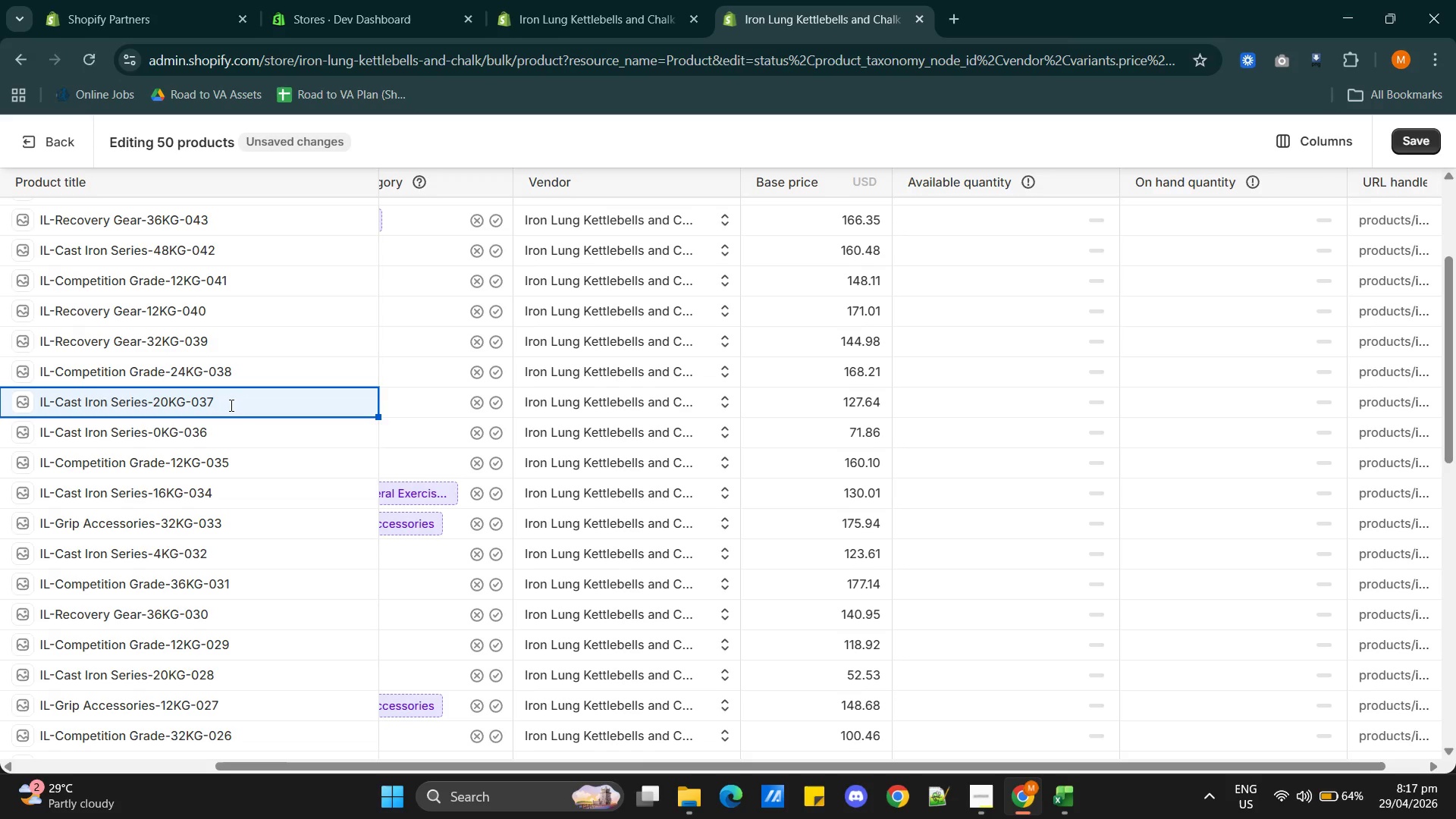 
wait(9.0)
 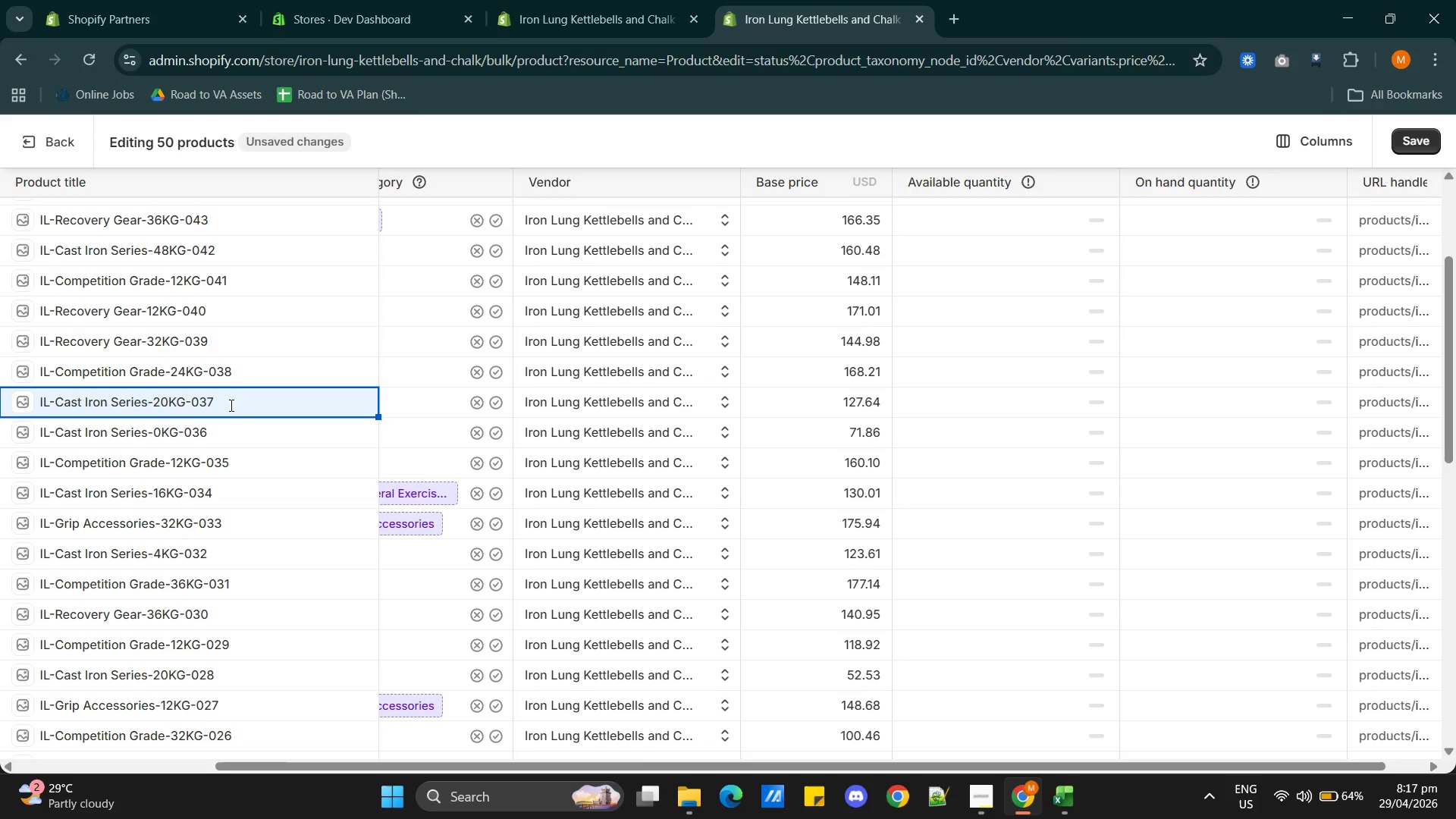 
left_click([264, 369])
 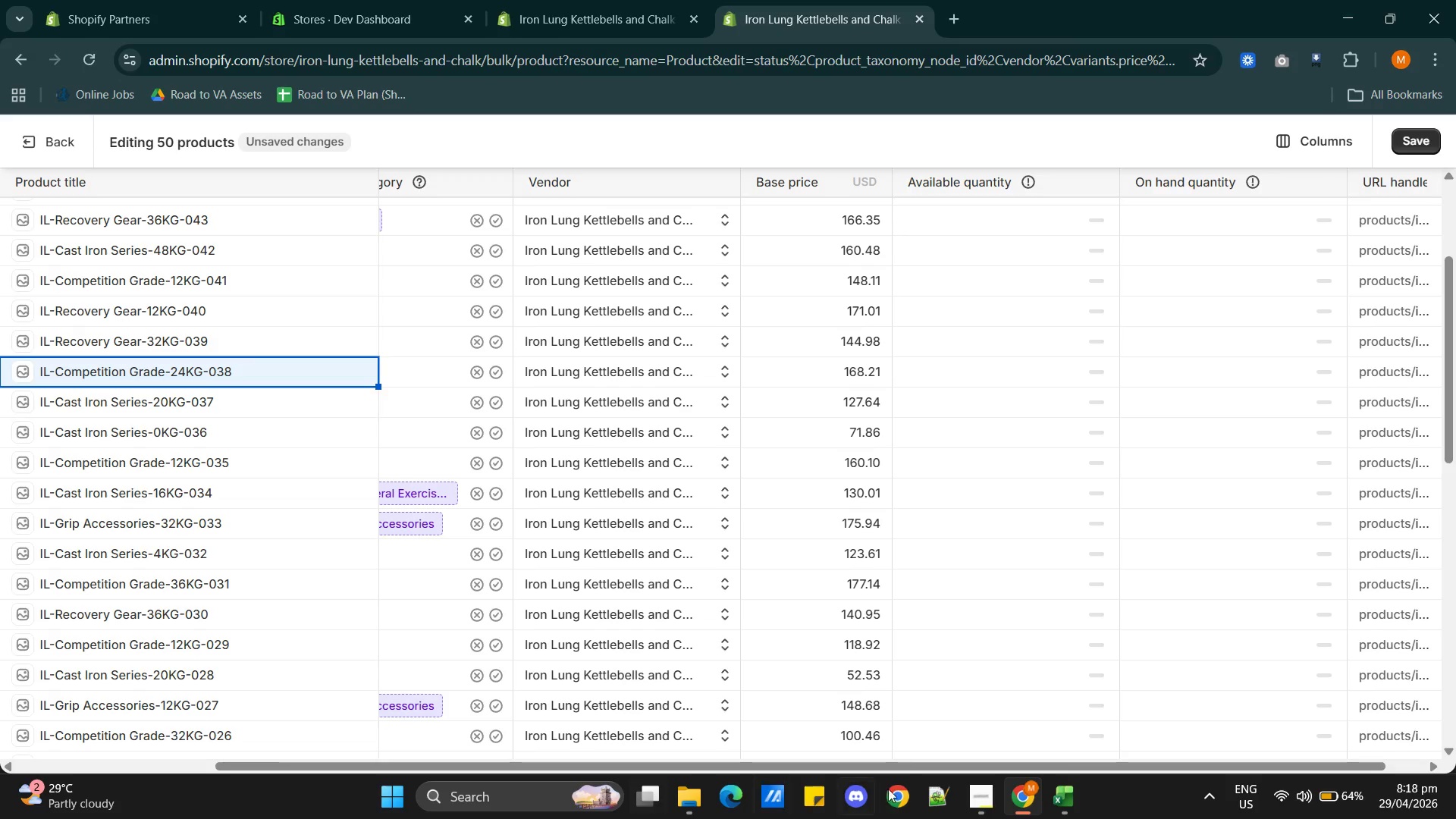 
left_click([985, 793])